 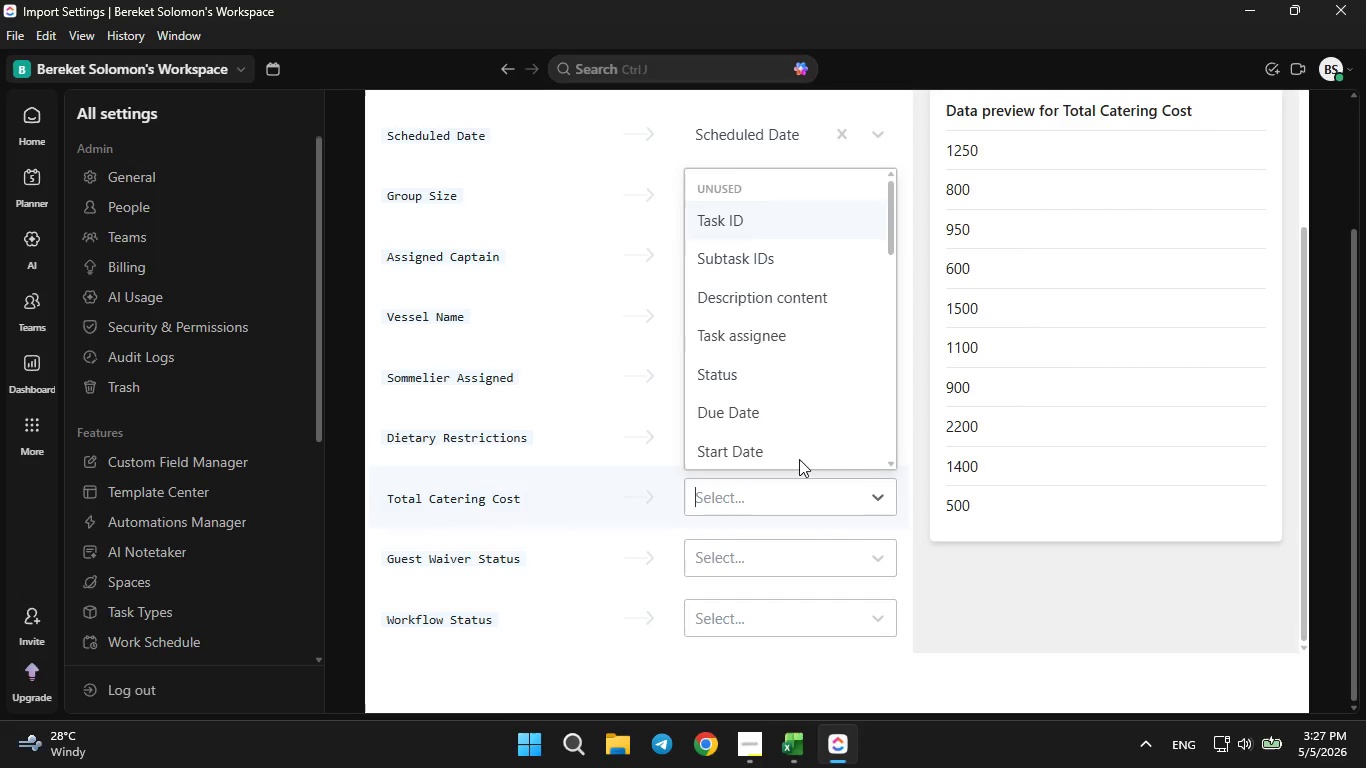 
scroll: coordinate [786, 417], scroll_direction: down, amount: 7.0
 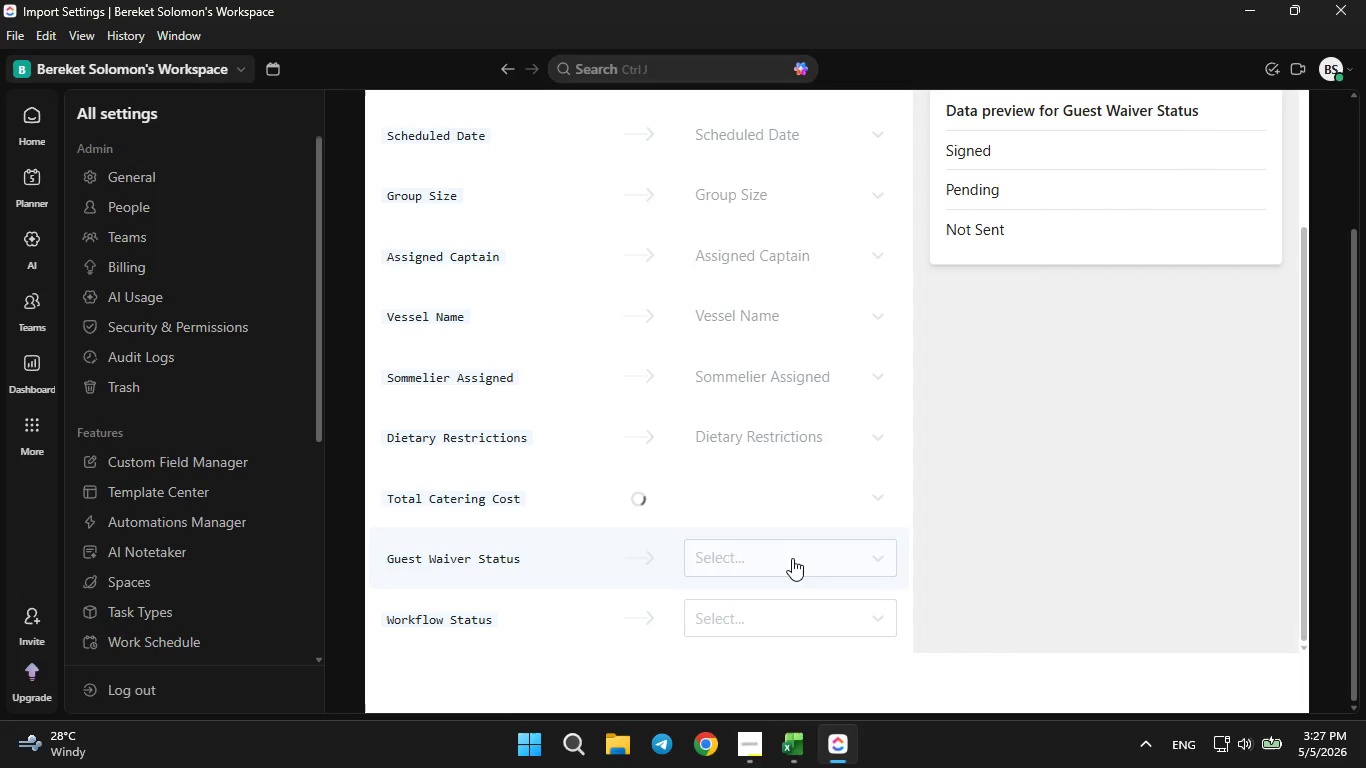 
left_click([792, 556])
 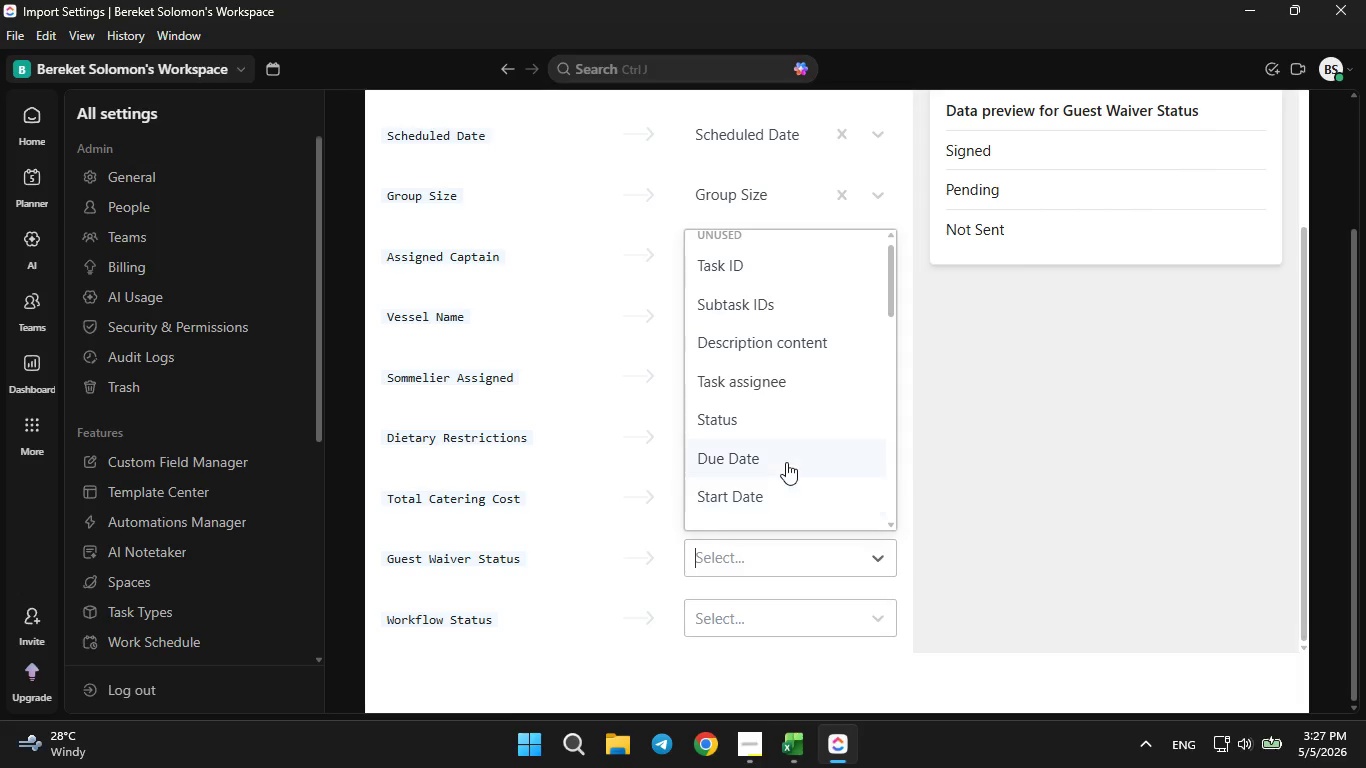 
scroll: coordinate [786, 465], scroll_direction: down, amount: 8.0
 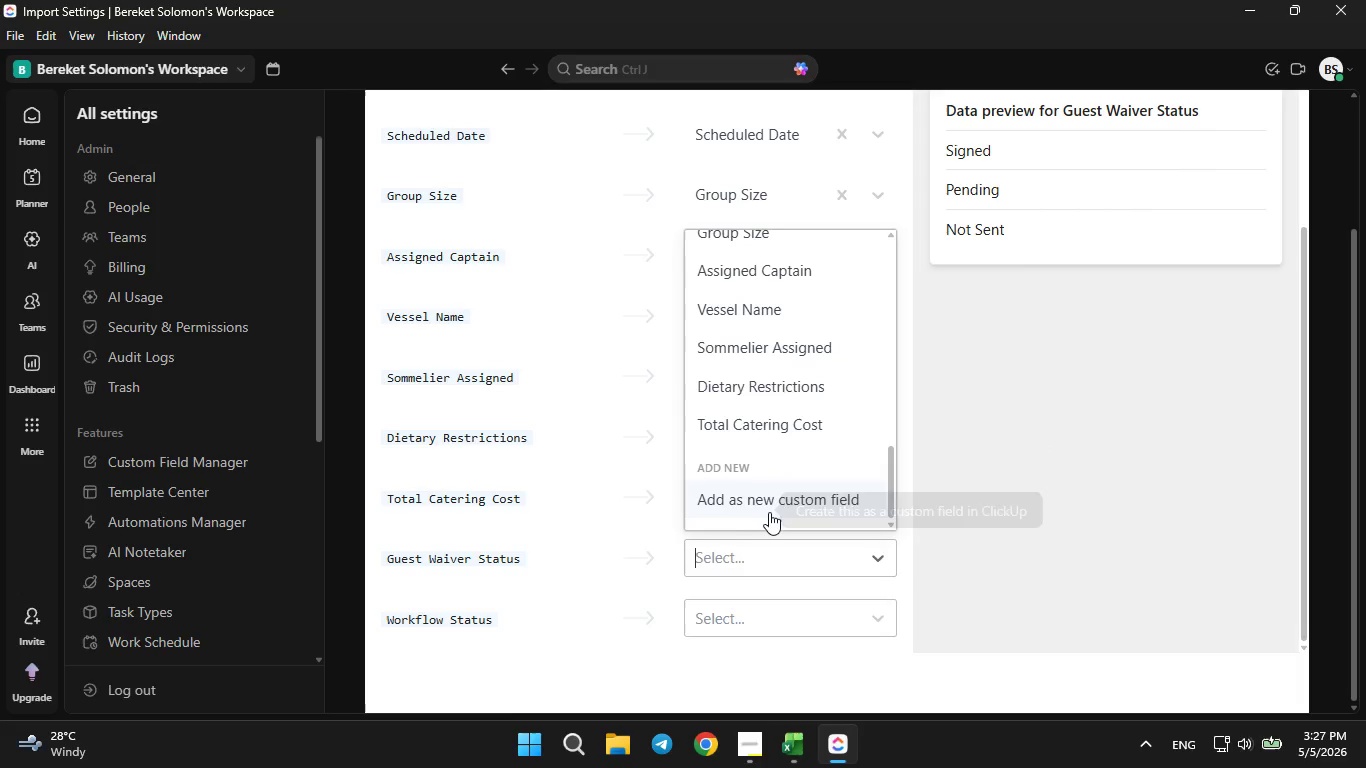 
left_click([769, 510])
 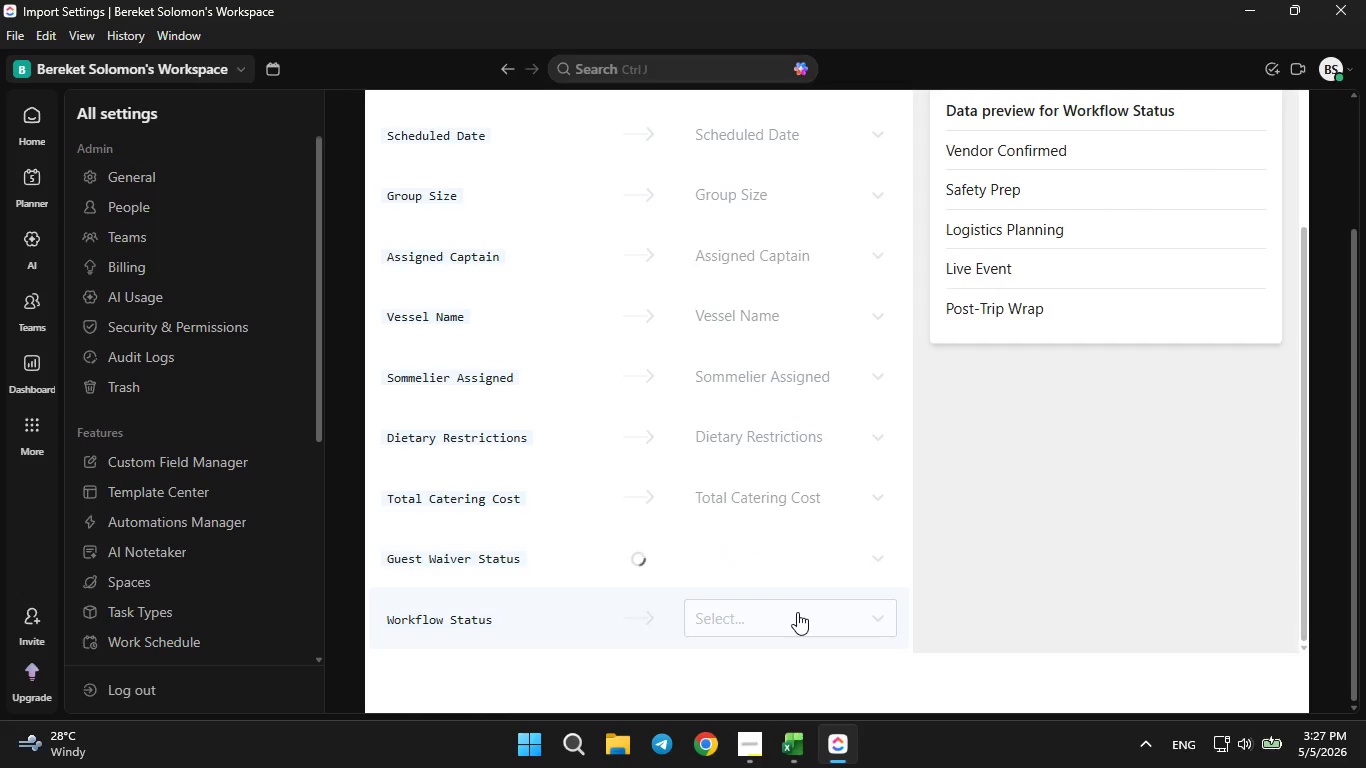 
left_click([797, 612])
 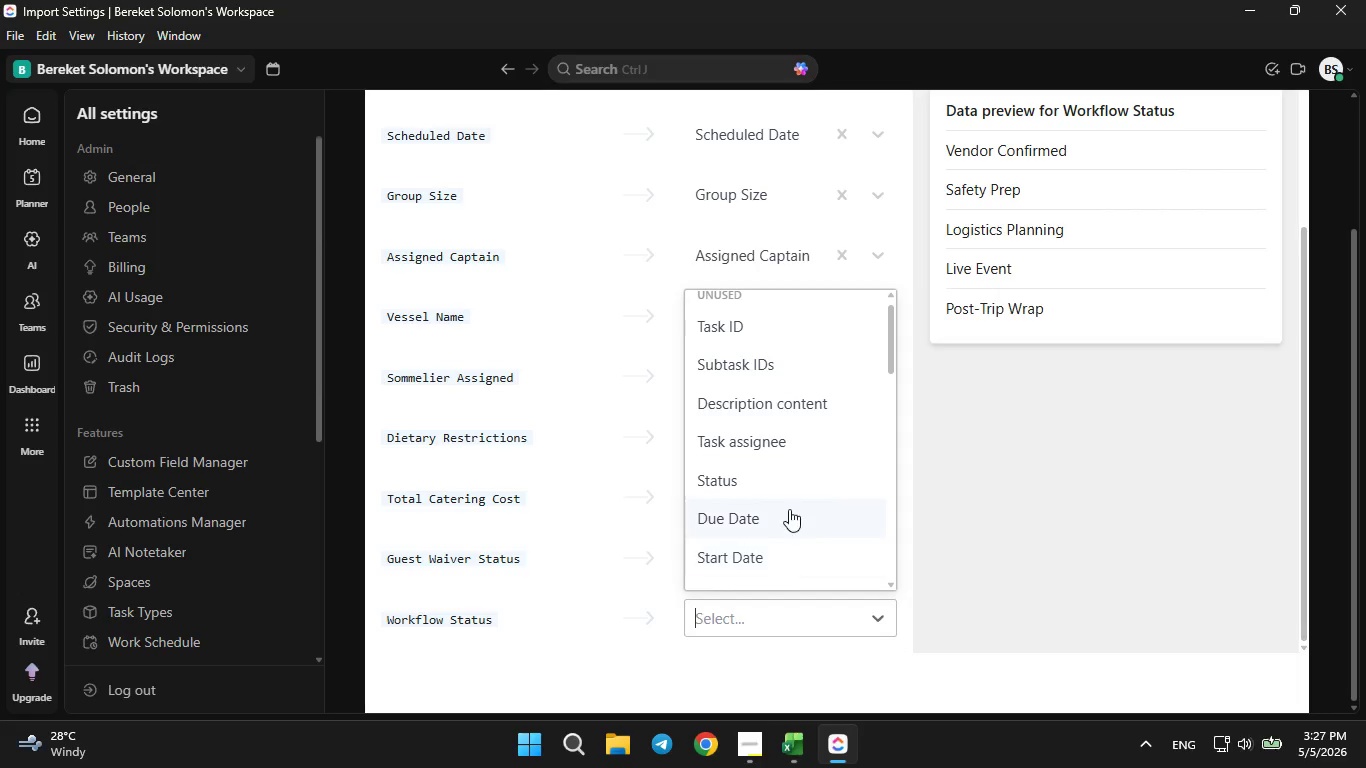 
scroll: coordinate [789, 508], scroll_direction: down, amount: 7.0
 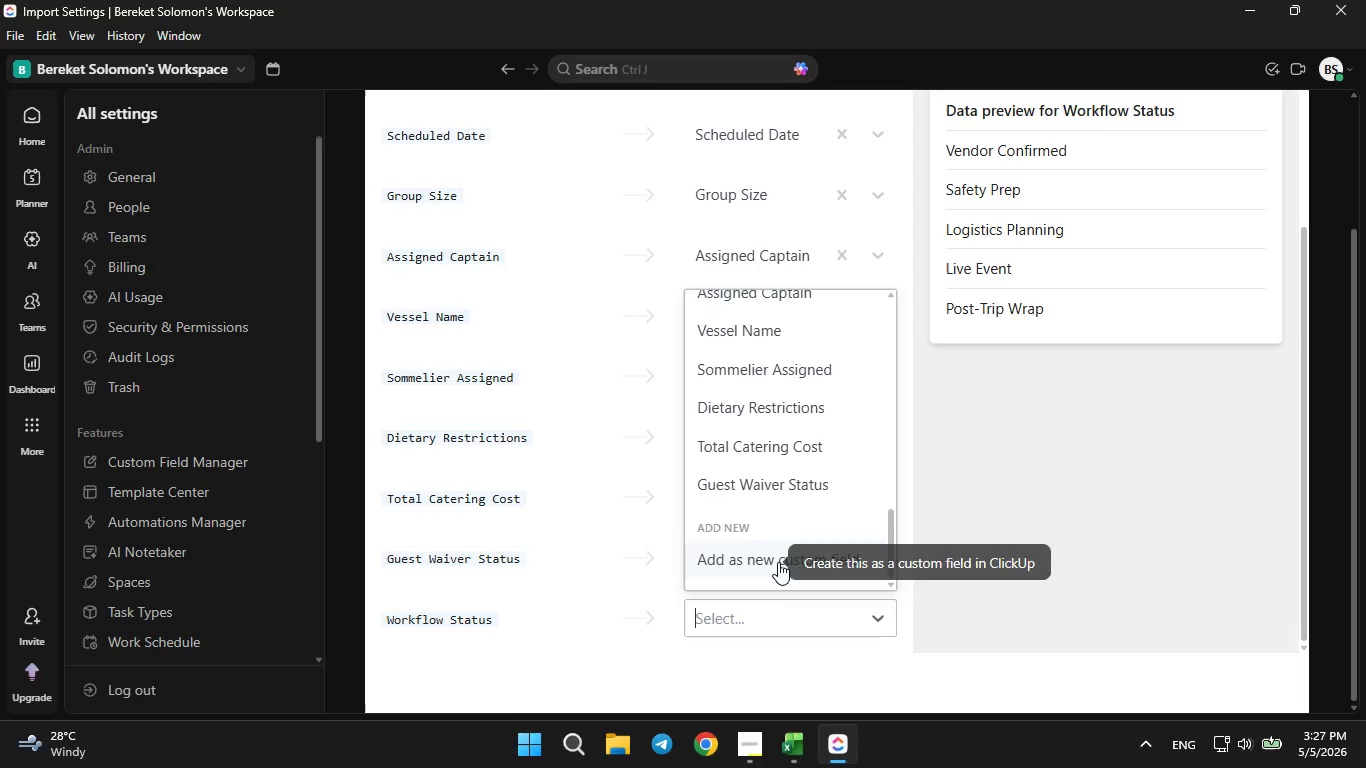 
left_click([778, 561])
 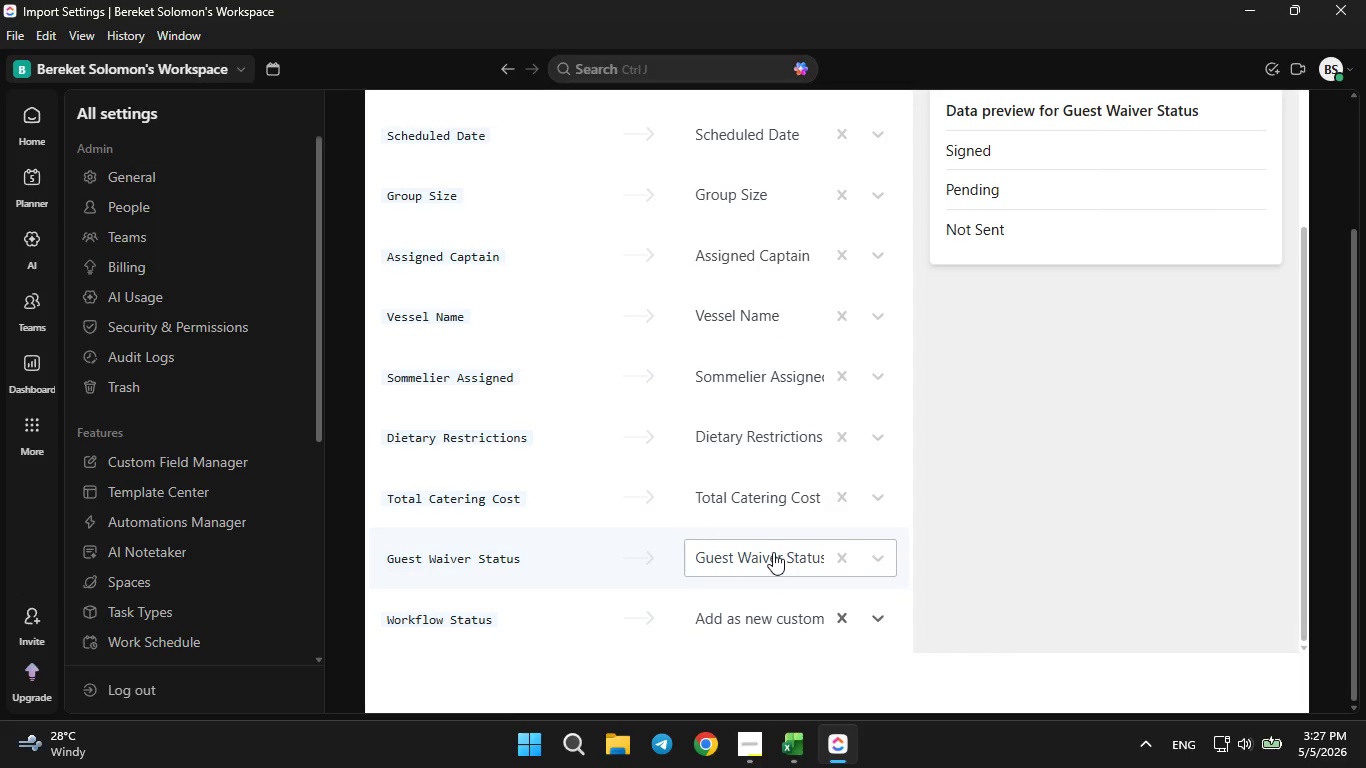 
scroll: coordinate [744, 558], scroll_direction: down, amount: 14.0
 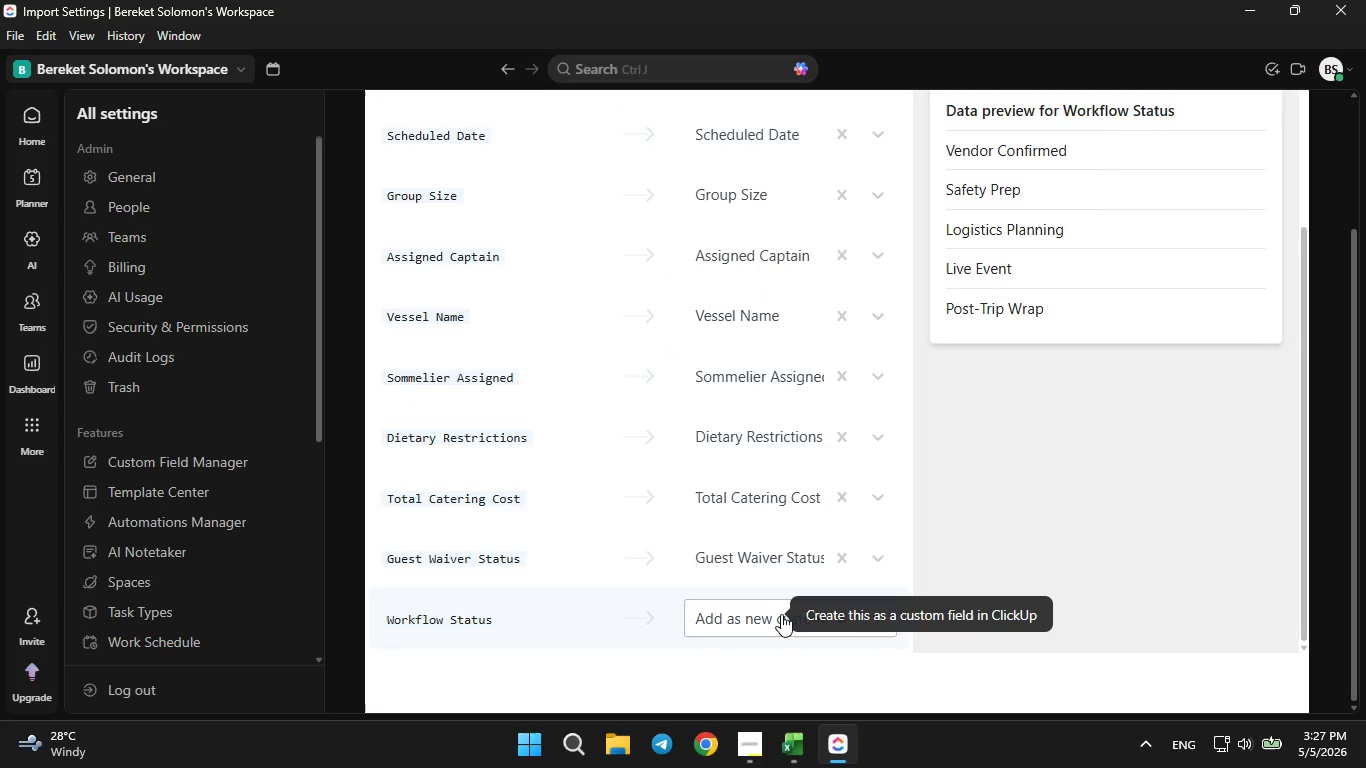 
left_click([781, 614])
 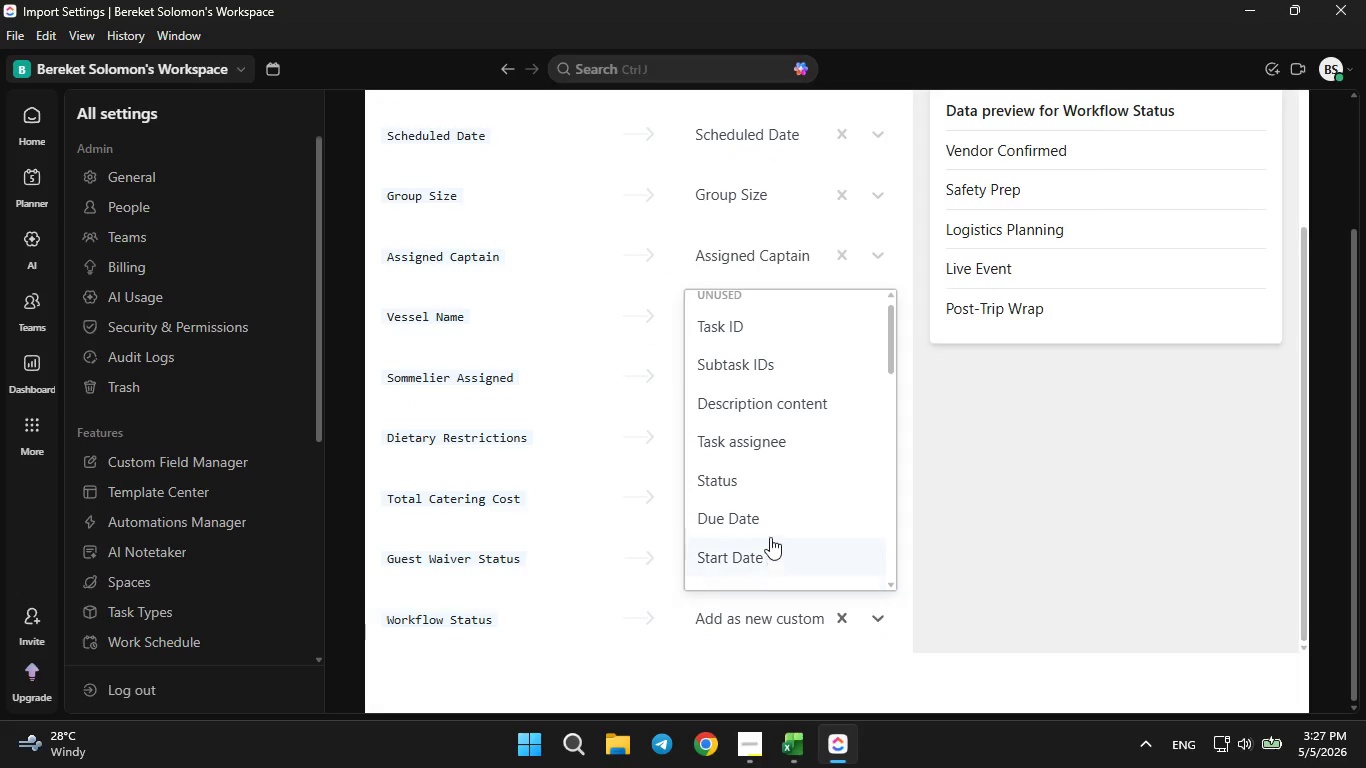 
scroll: coordinate [777, 546], scroll_direction: down, amount: 15.0
 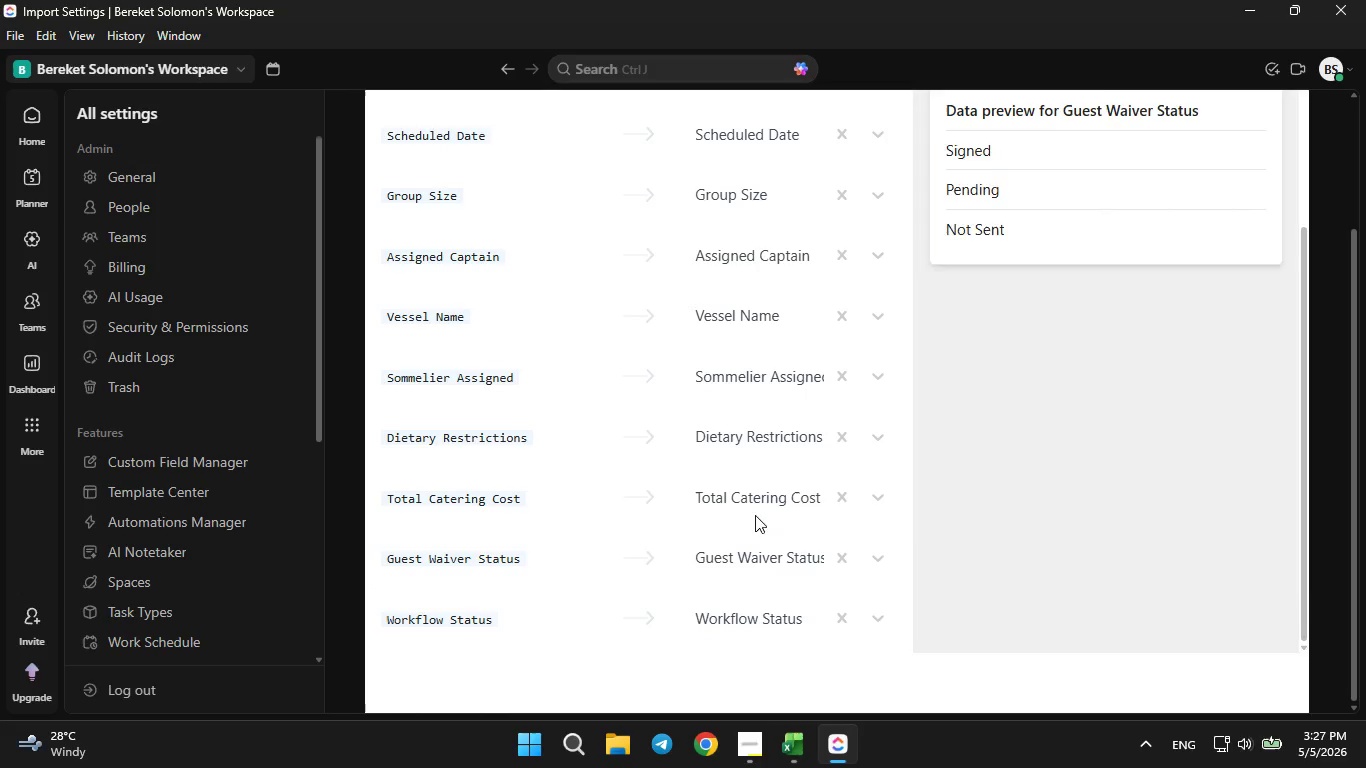 
wait(5.66)
 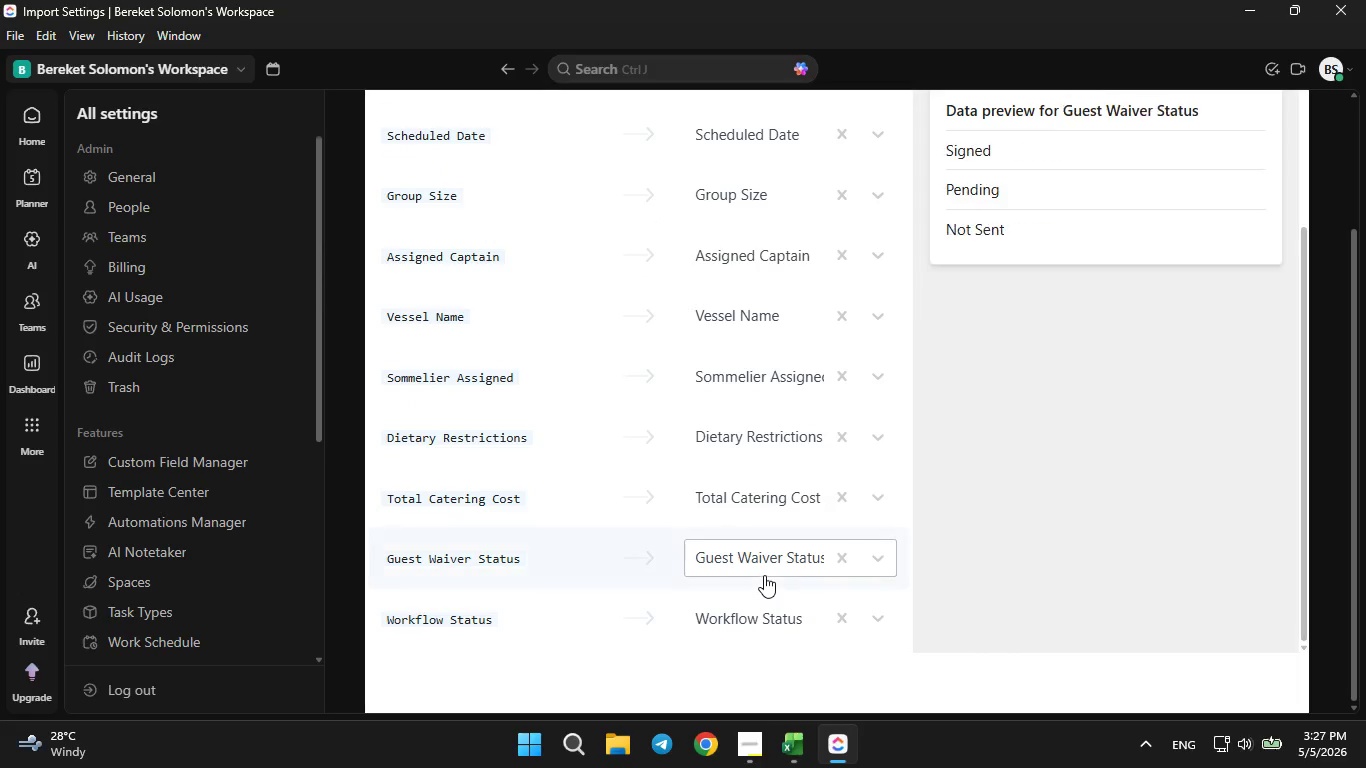 
scroll: coordinate [745, 438], scroll_direction: up, amount: 4.0
 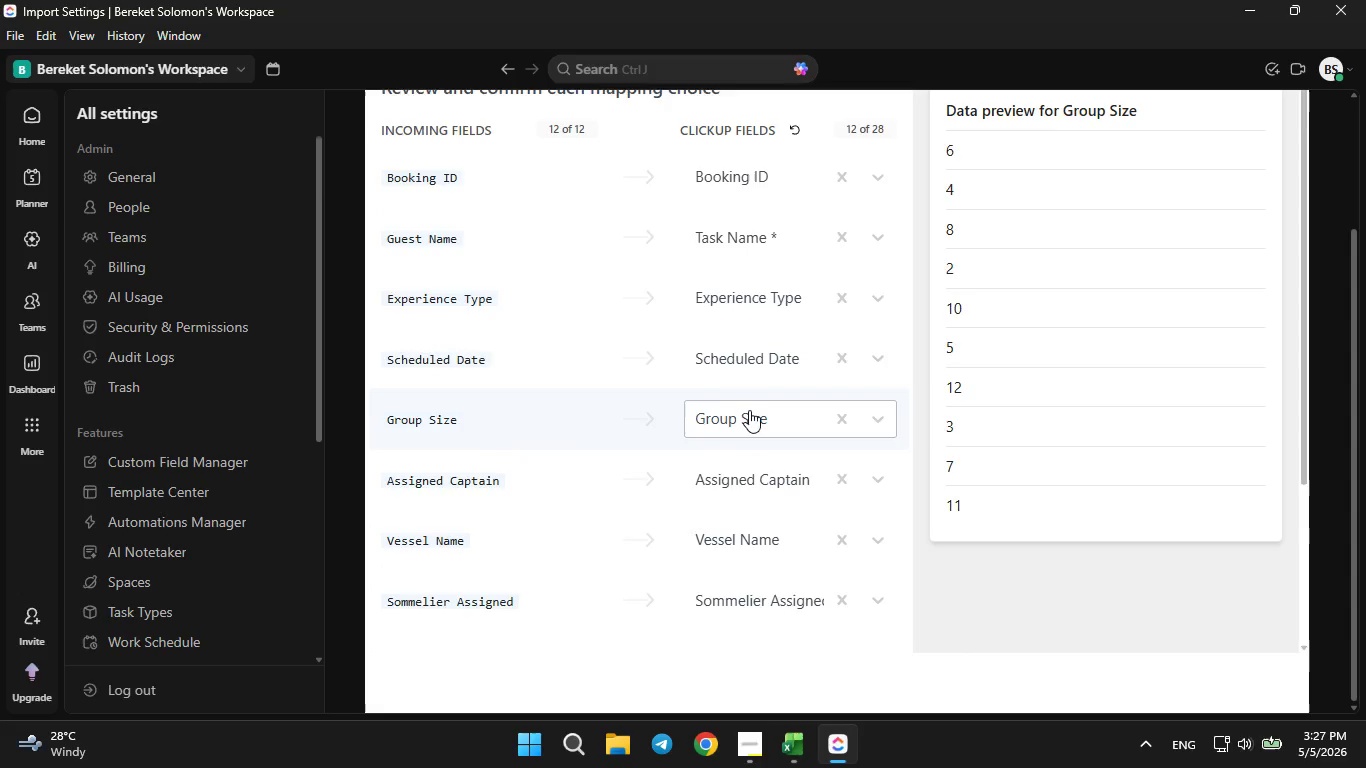 
scroll: coordinate [779, 515], scroll_direction: down, amount: 14.0
 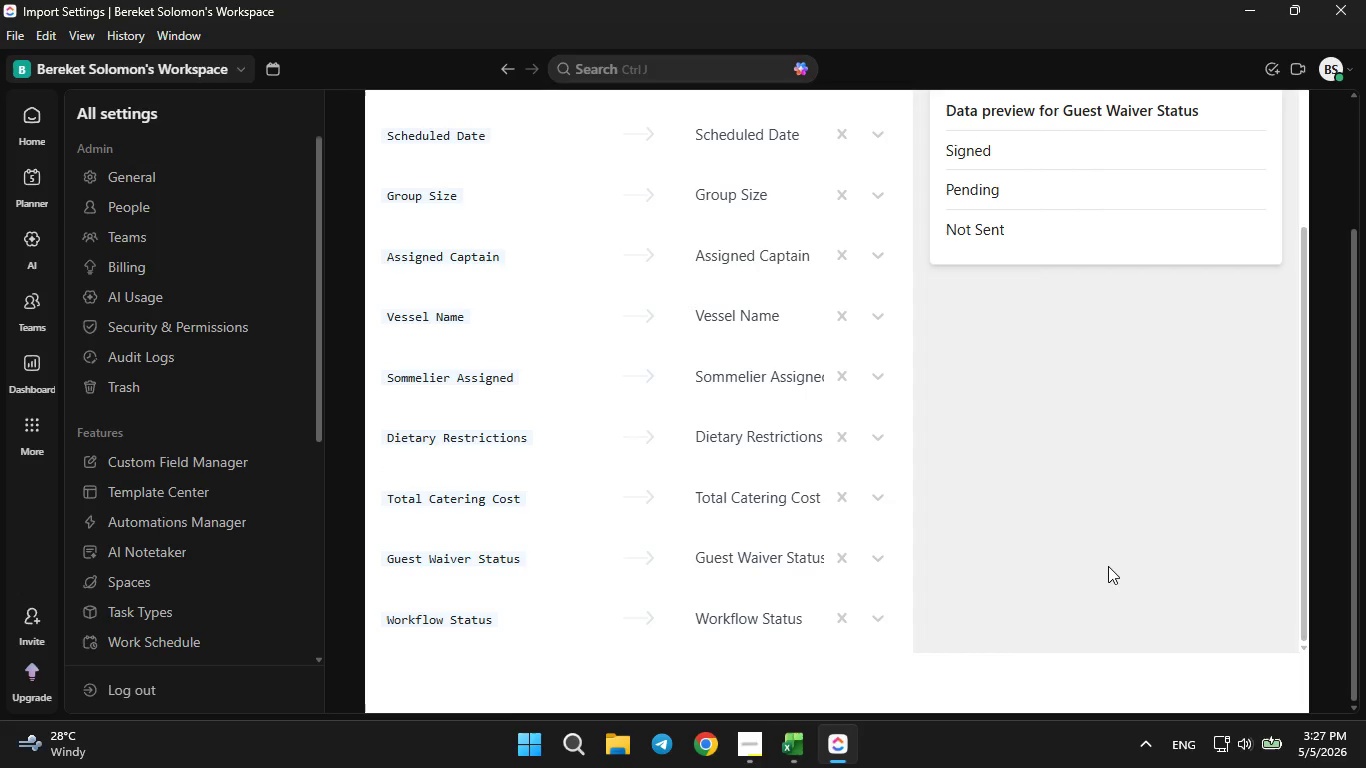 
scroll: coordinate [1108, 565], scroll_direction: none, amount: 0.0
 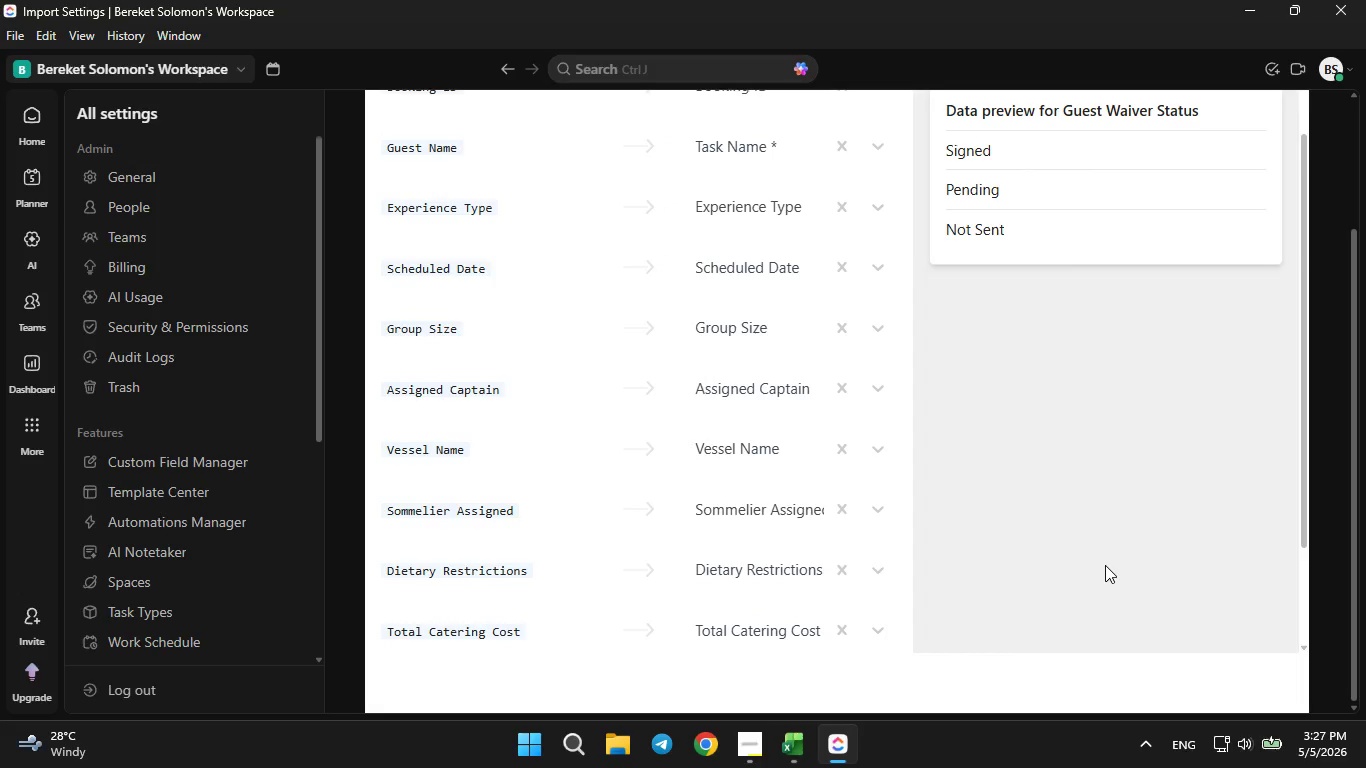 
scroll: coordinate [1120, 525], scroll_direction: up, amount: 6.0
 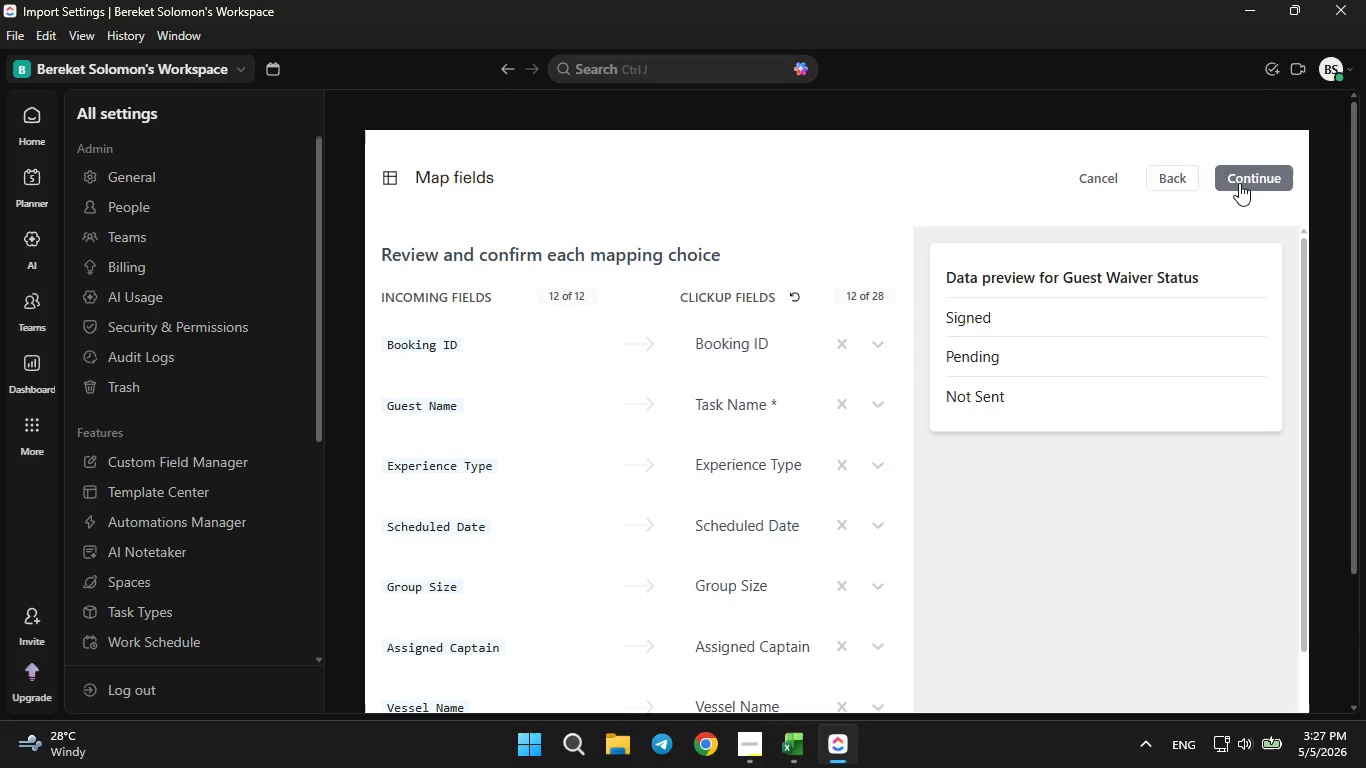 
left_click([1240, 181])
 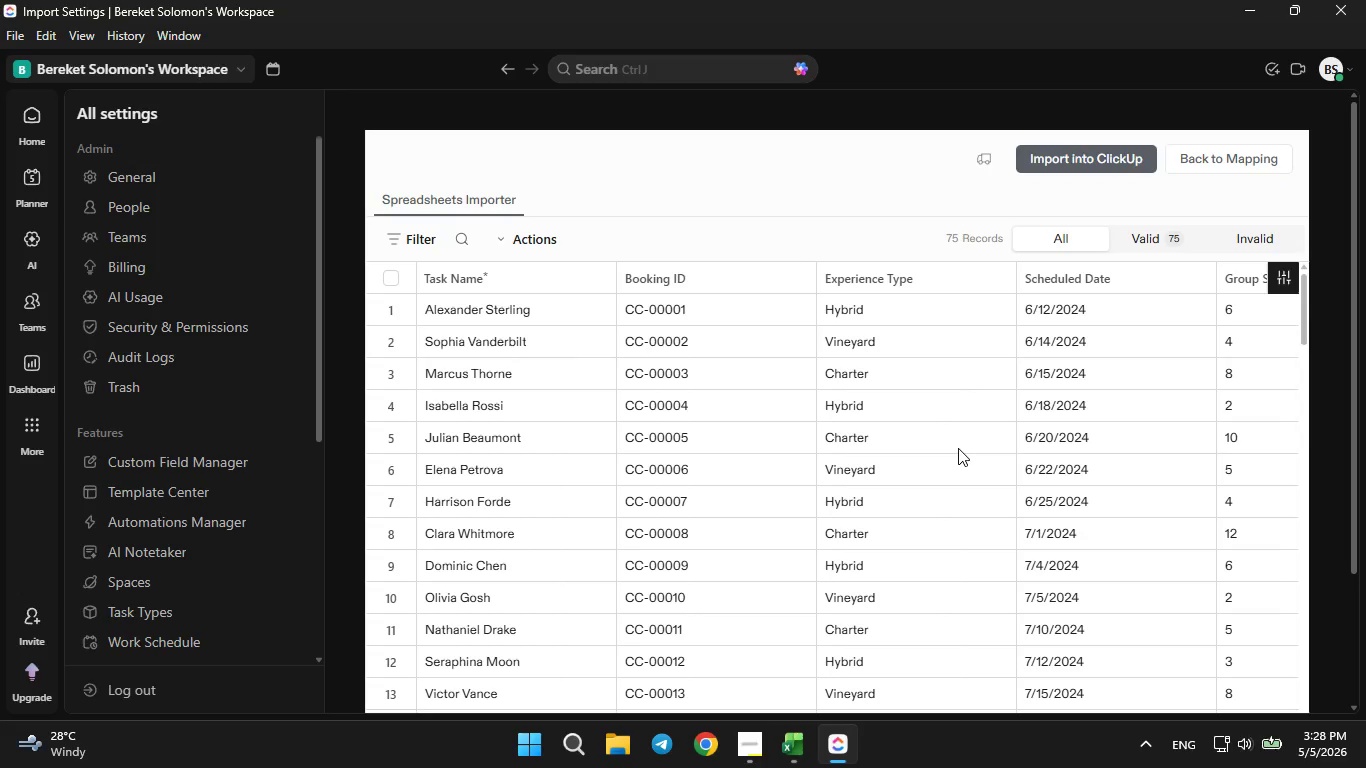 
wait(19.16)
 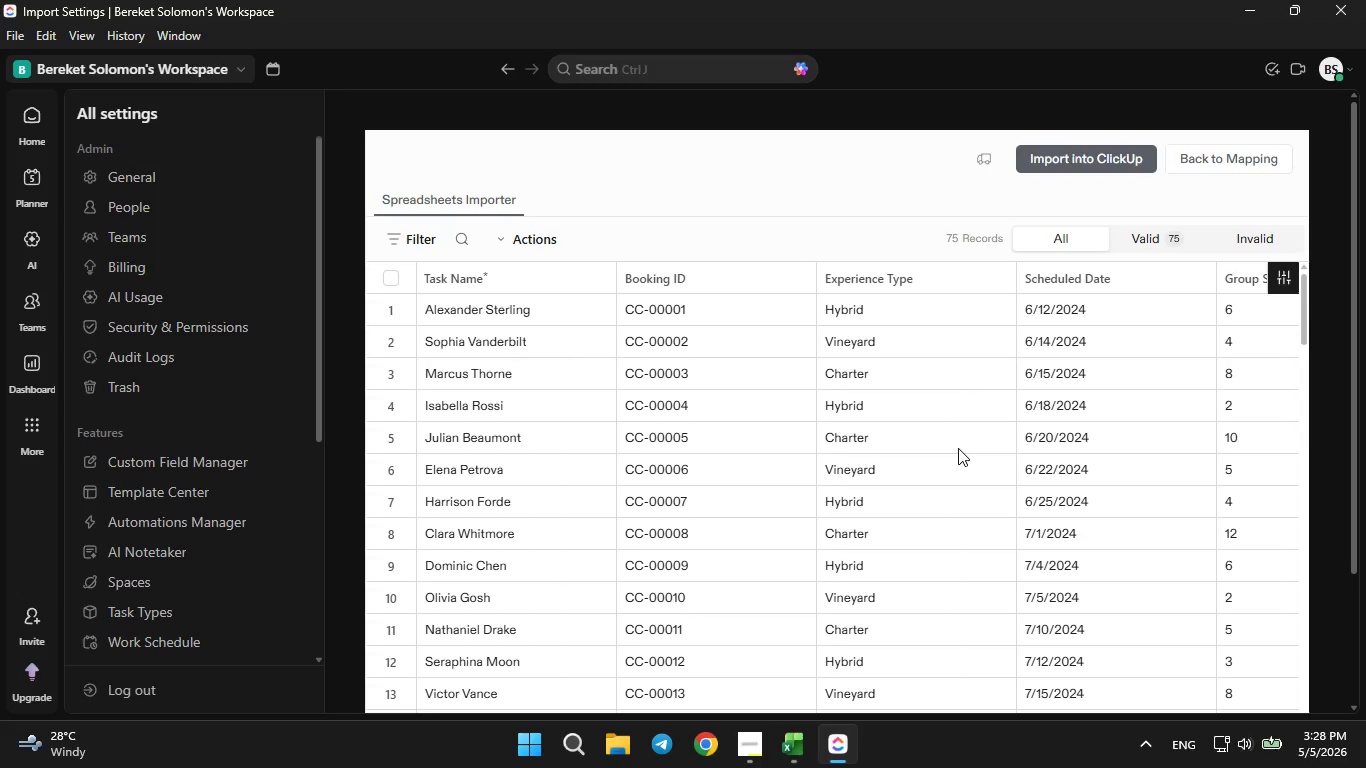 
left_click([428, 341])
 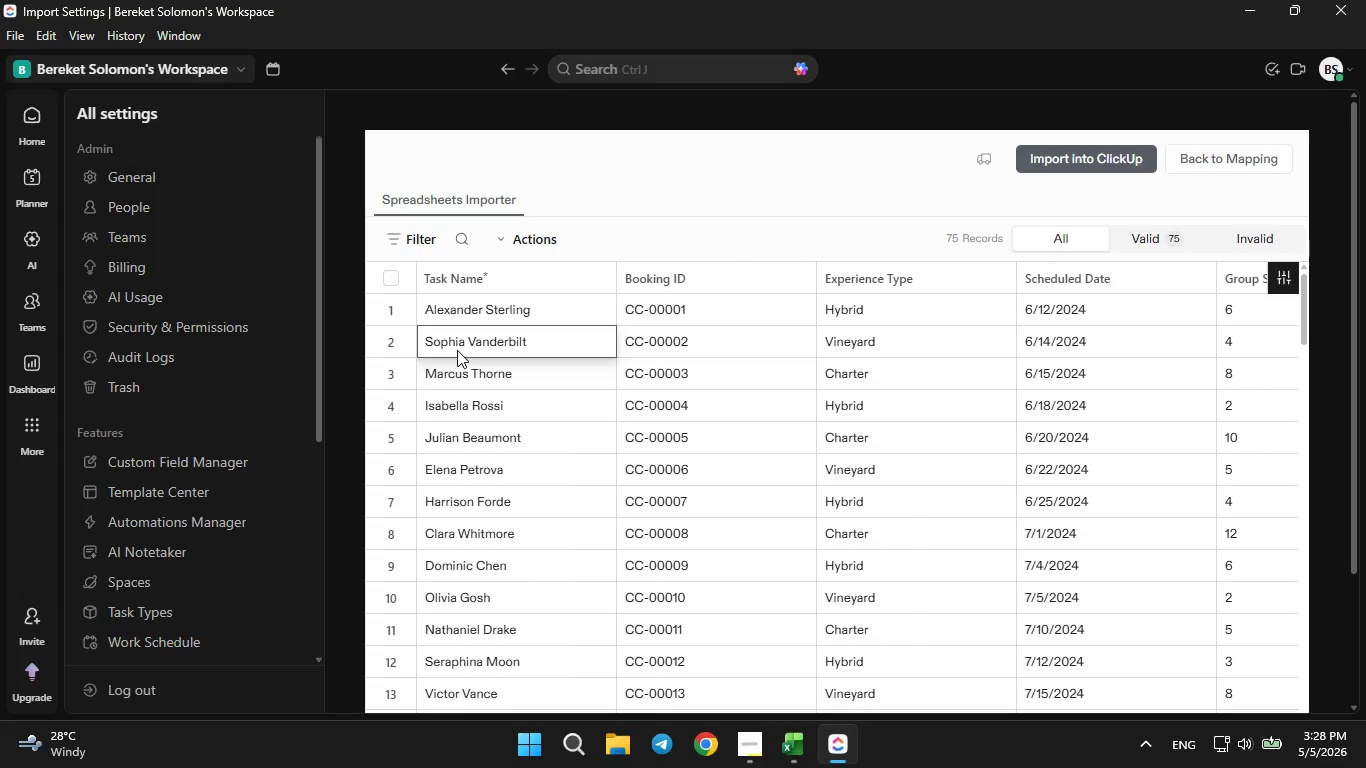 
key(ArrowRight)
 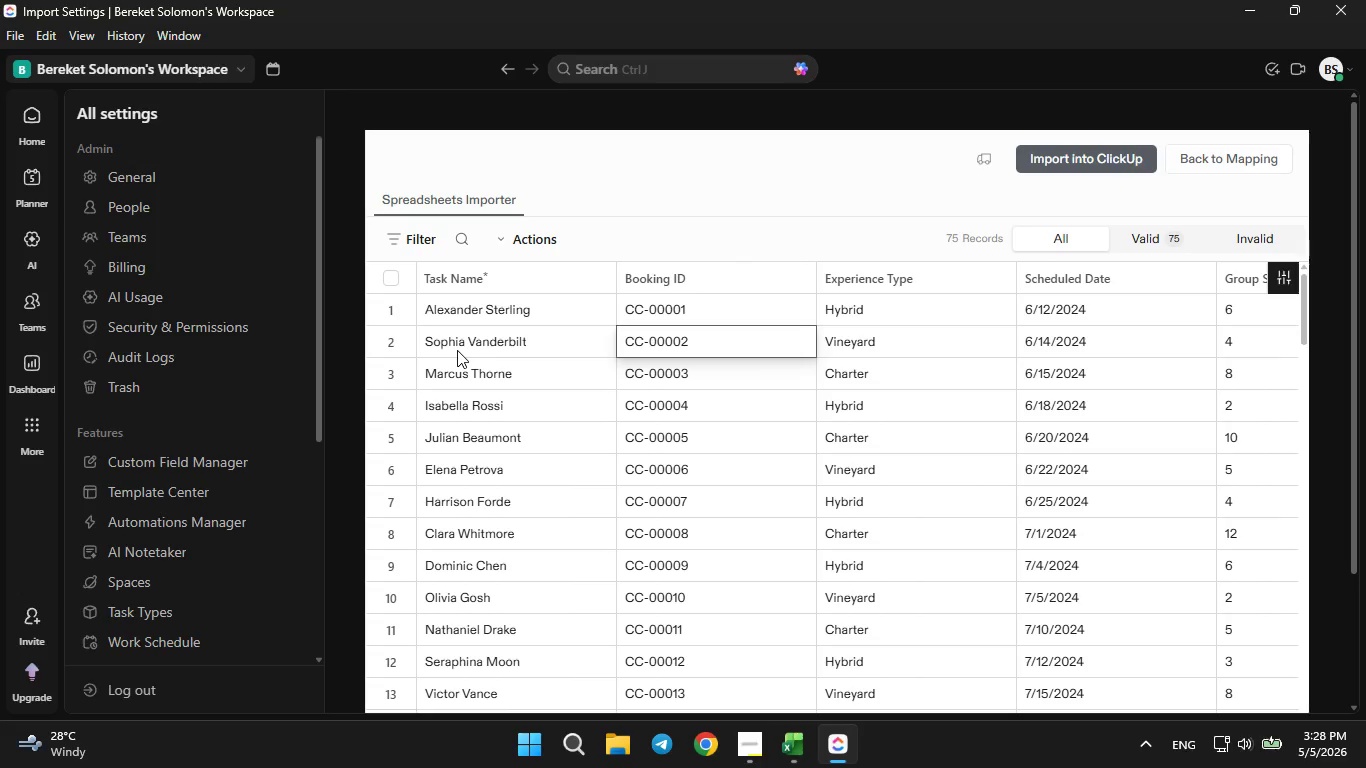 
key(ArrowRight)
 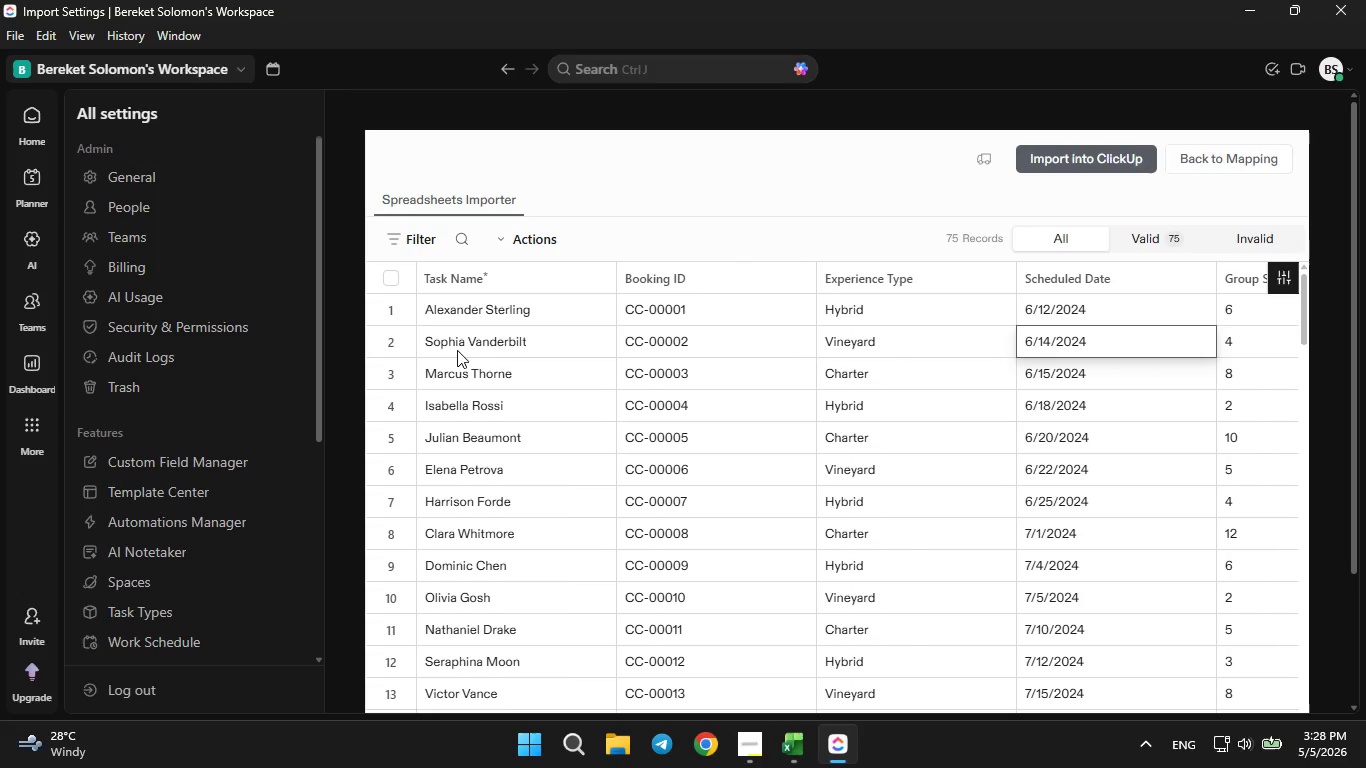 
key(ArrowRight)
 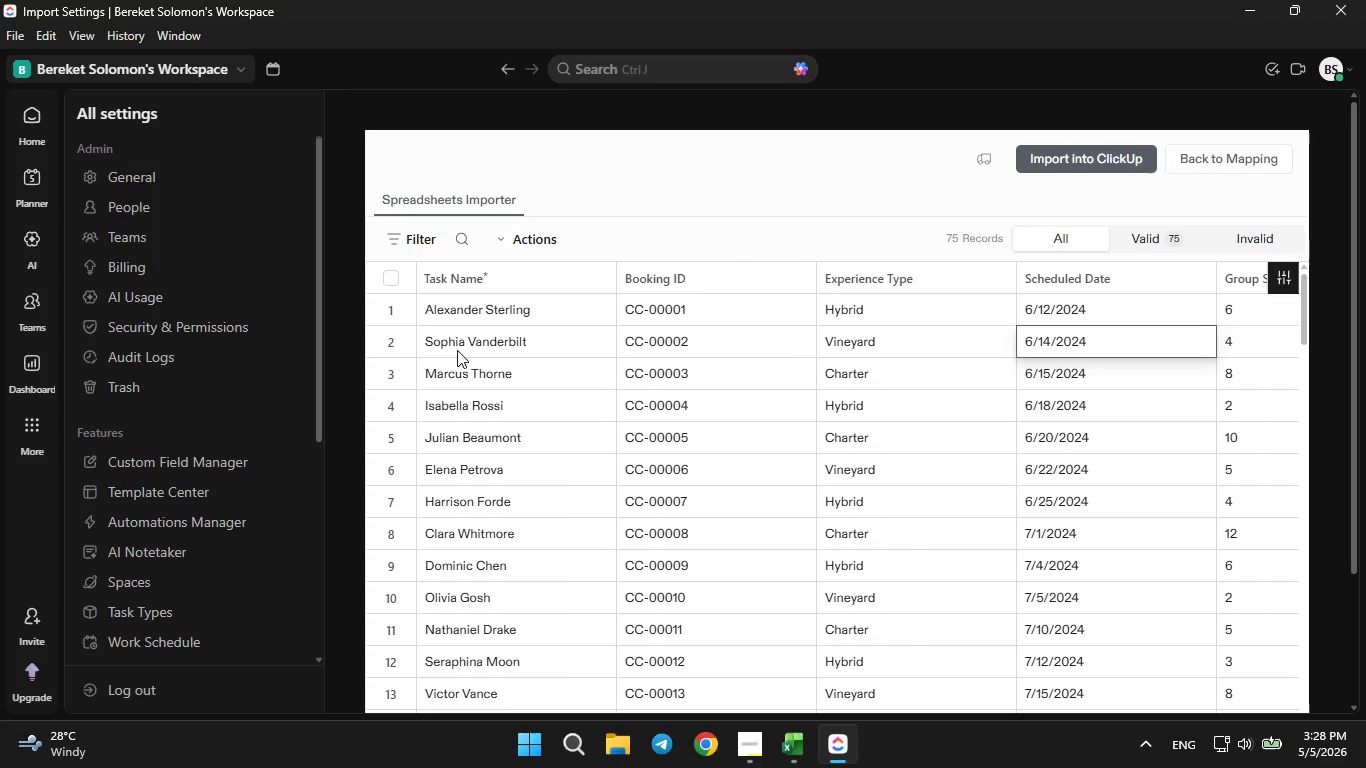 
key(ArrowRight)
 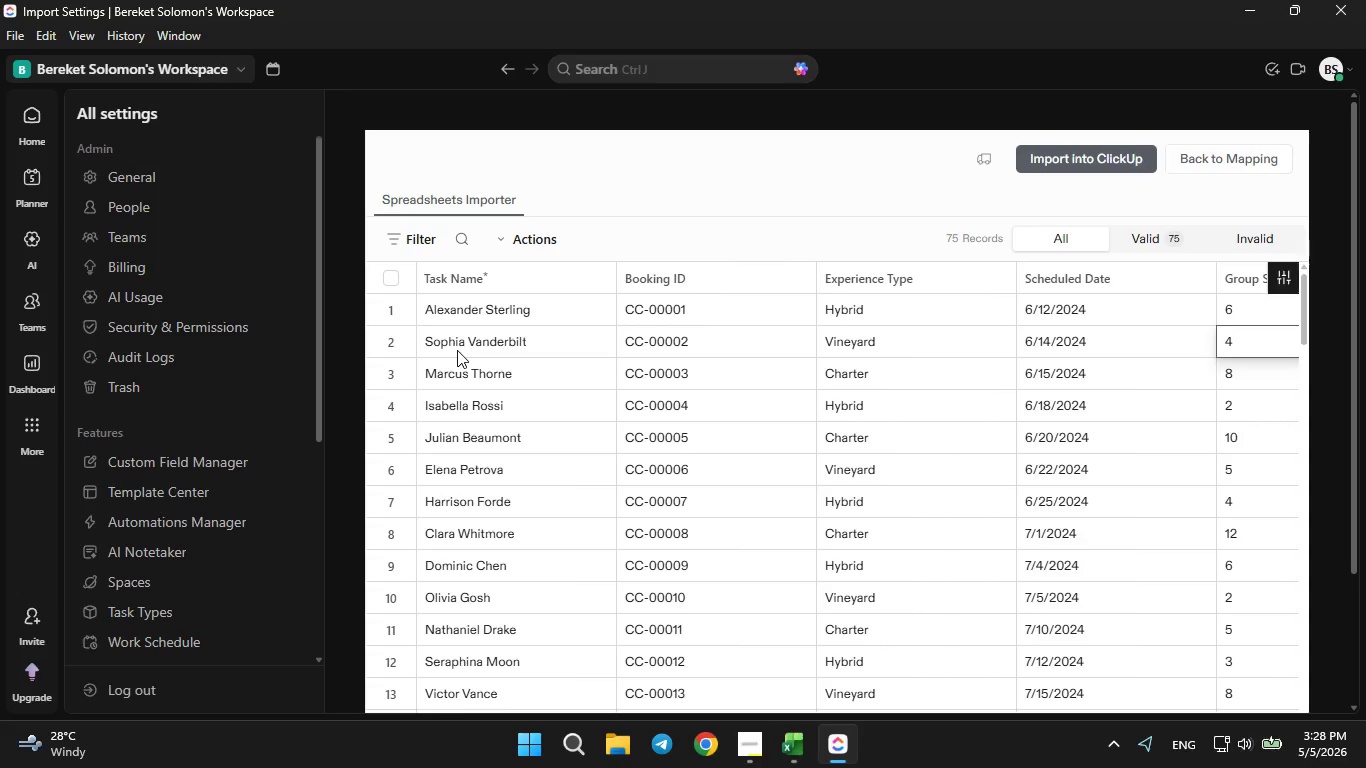 
key(ArrowRight)
 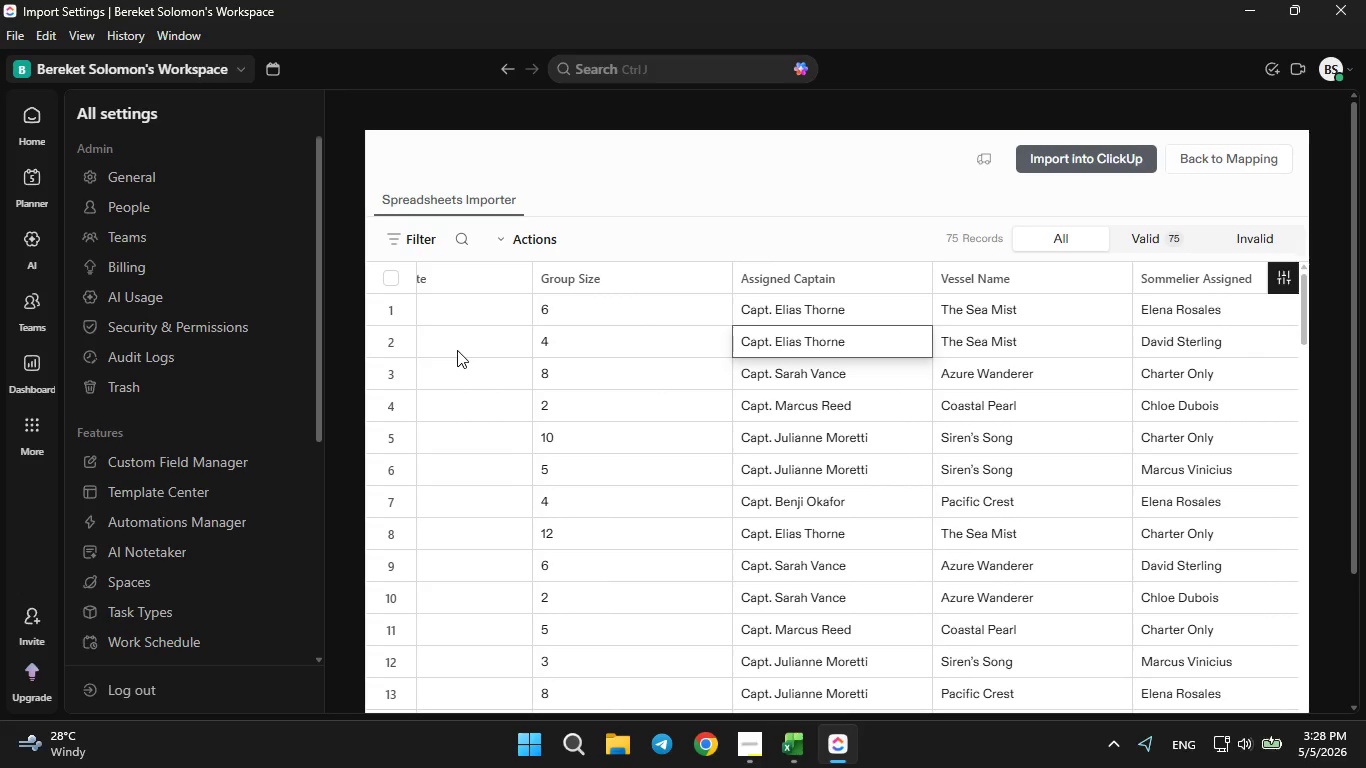 
key(ArrowRight)
 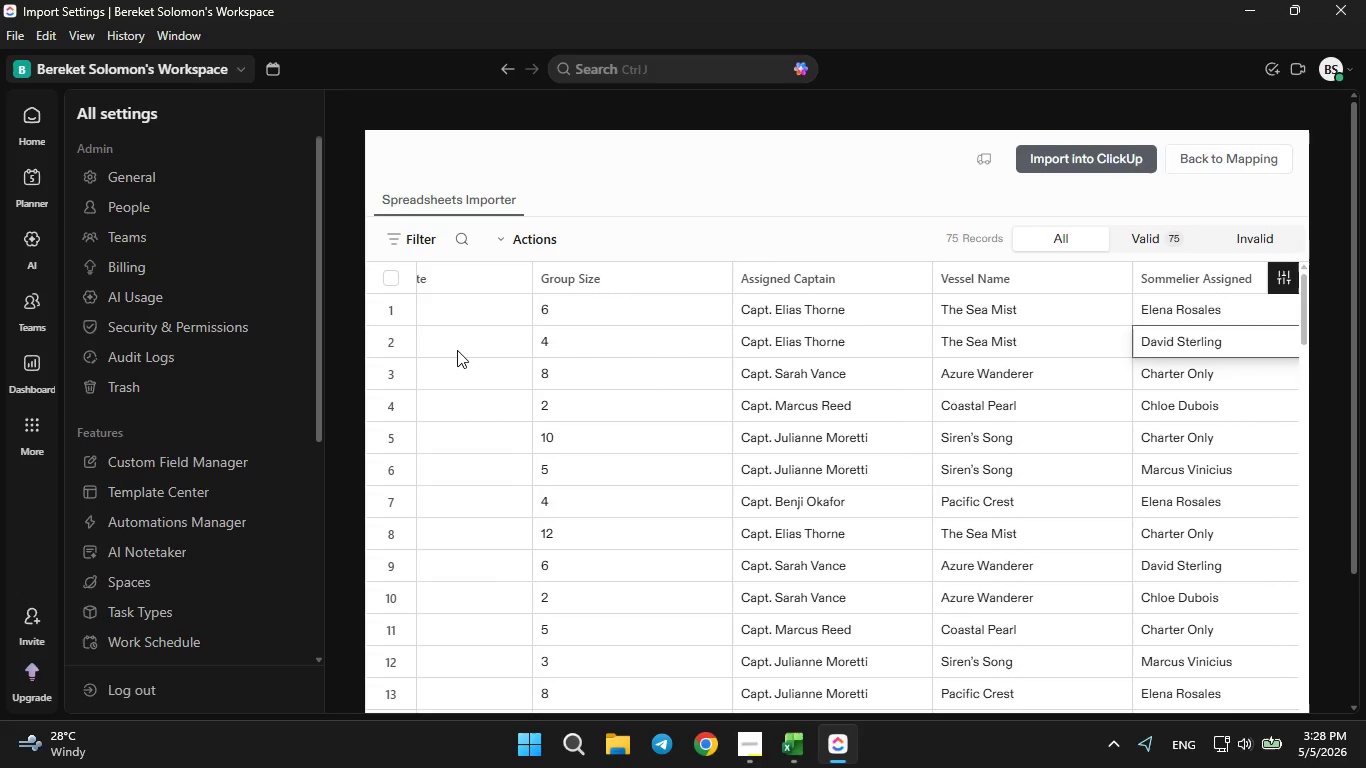 
key(ArrowRight)
 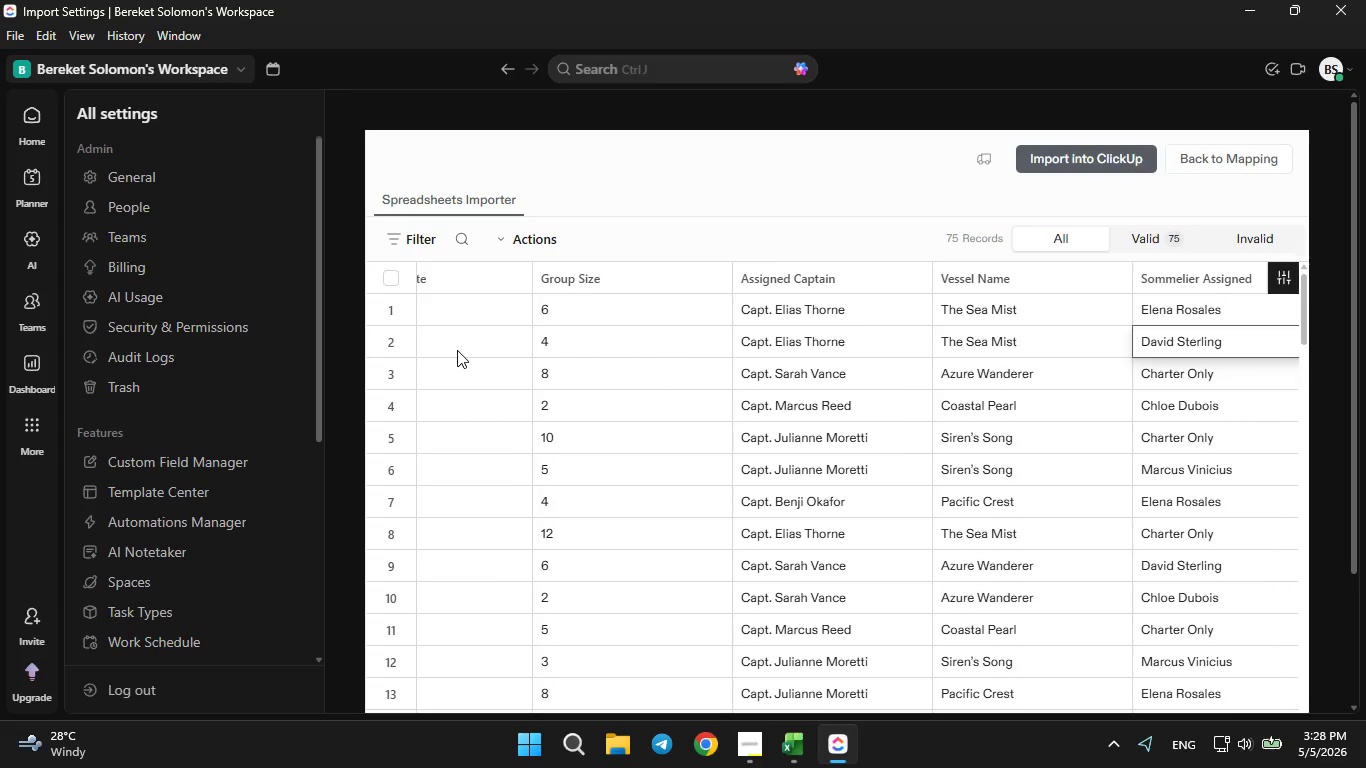 
key(ArrowRight)
 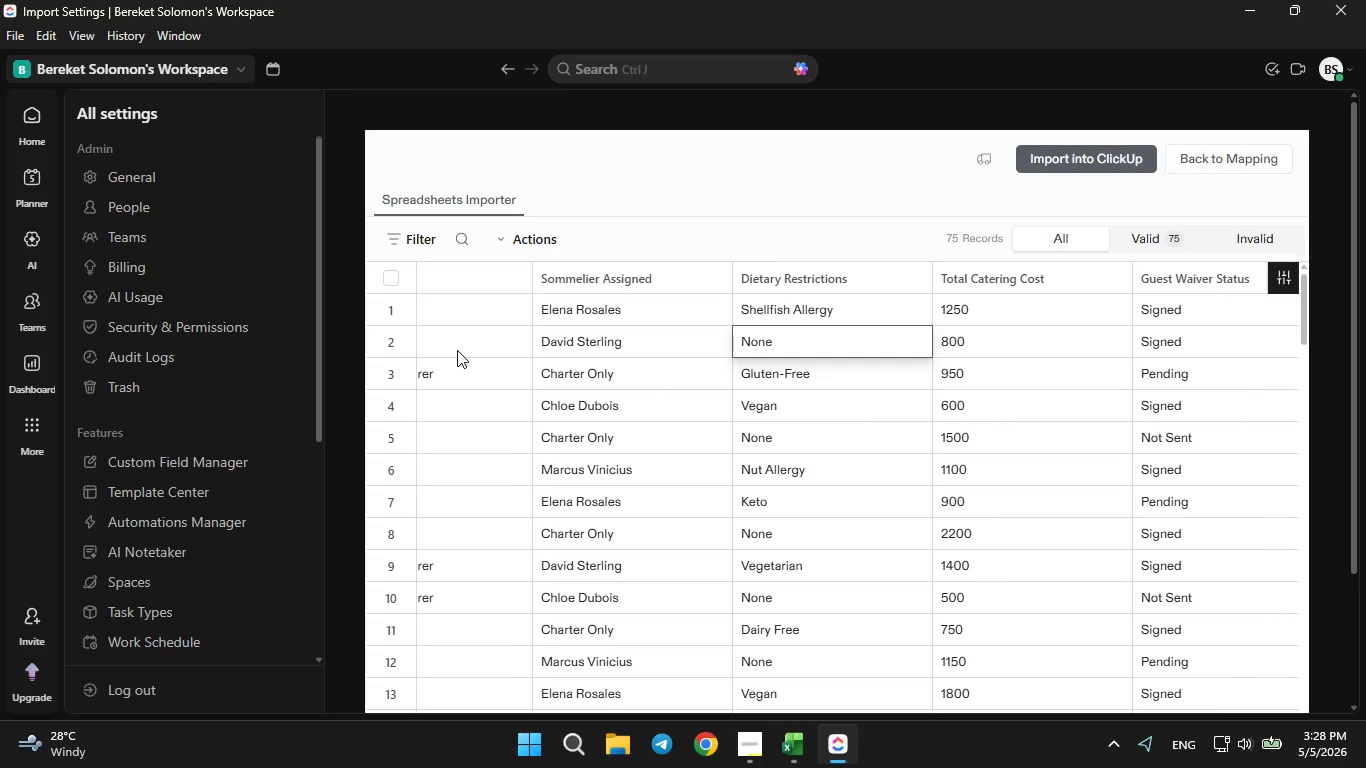 
key(ArrowRight)
 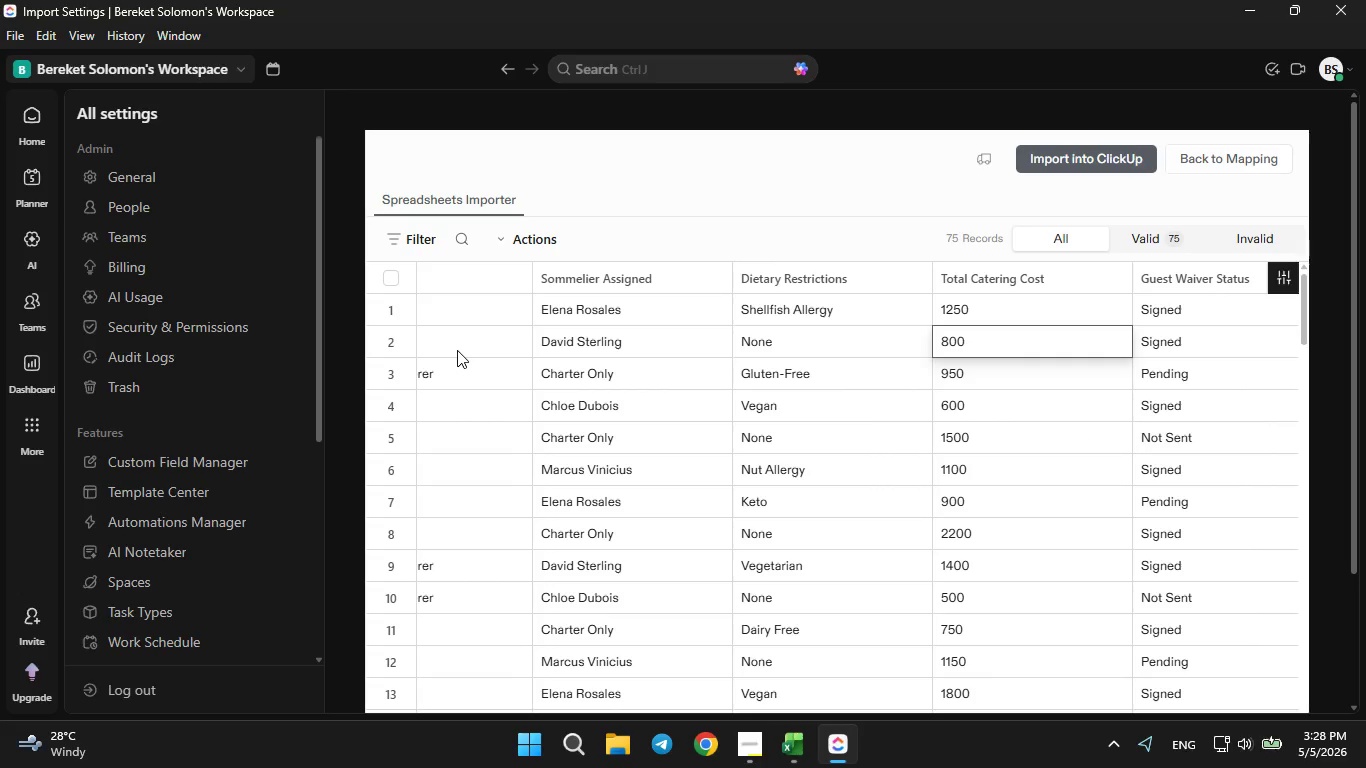 
key(ArrowRight)
 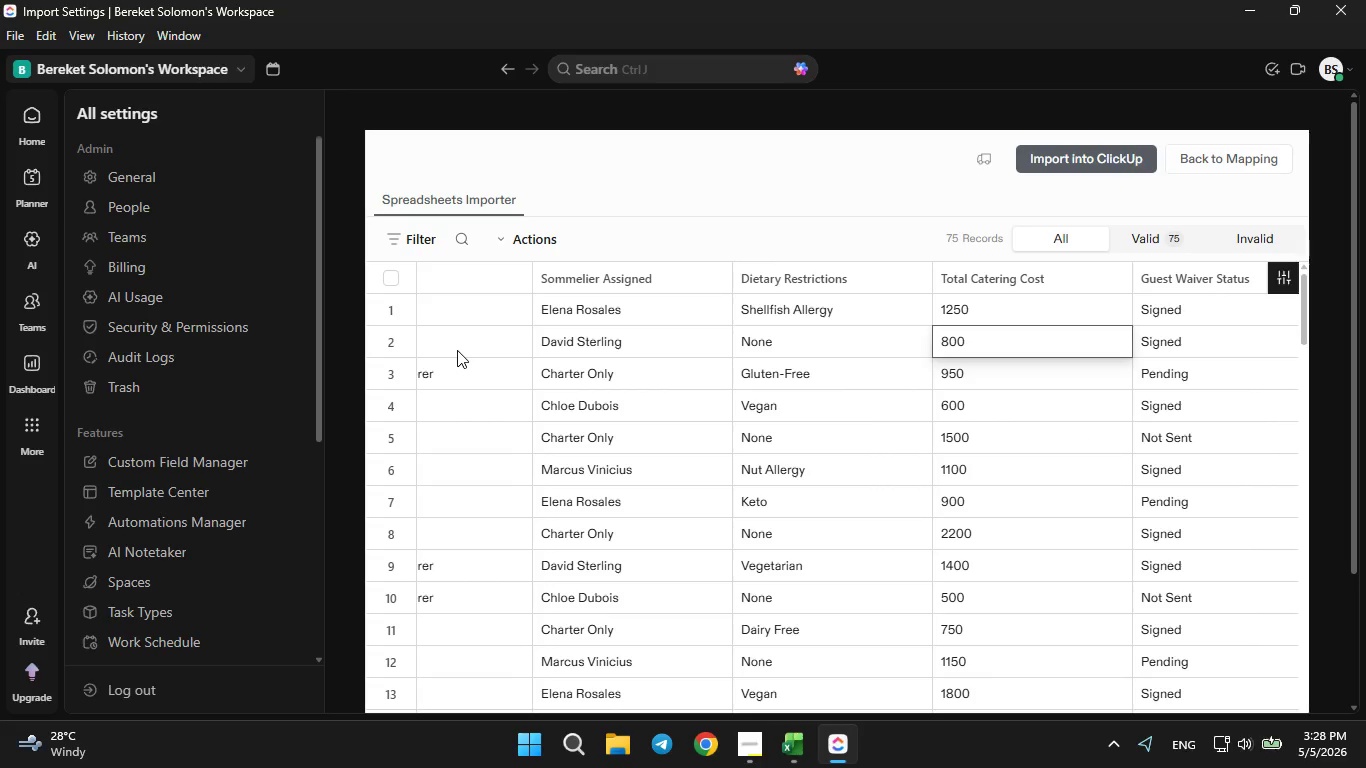 
key(ArrowRight)
 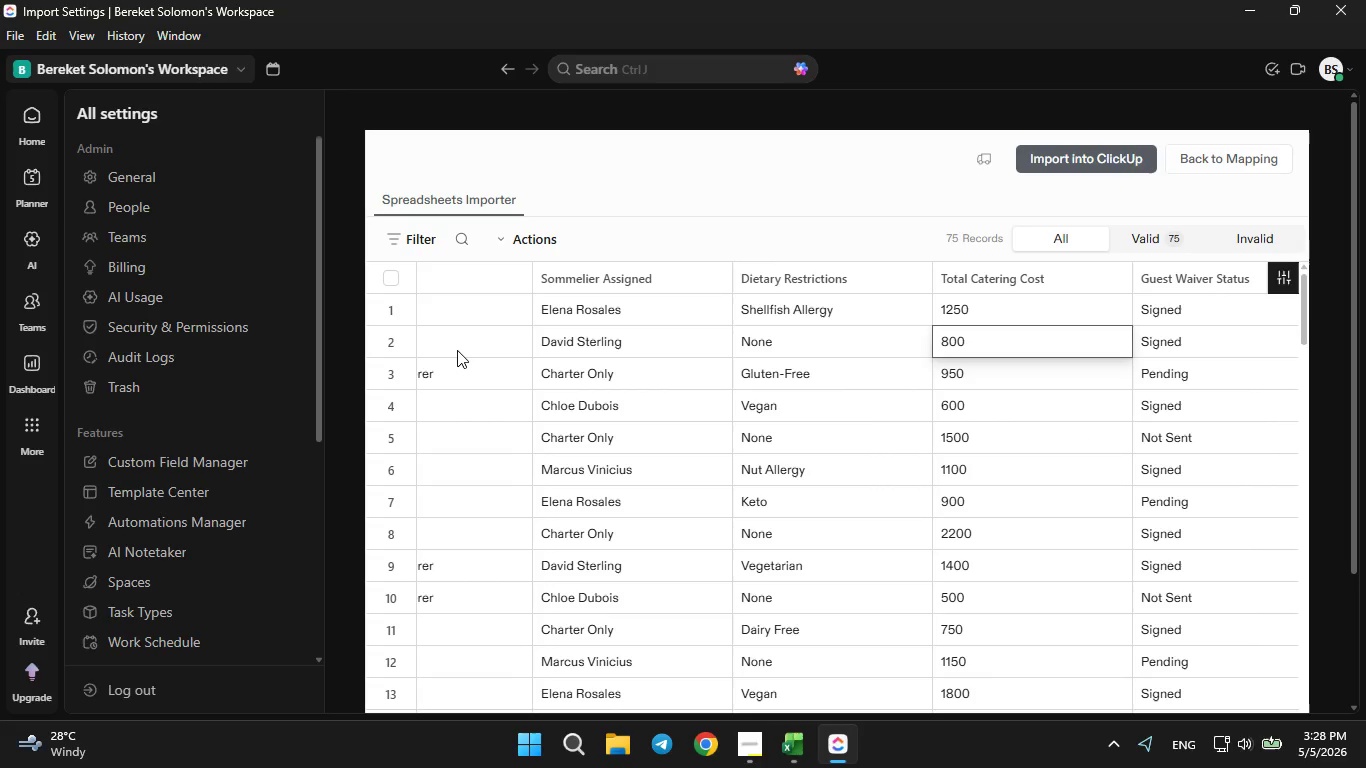 
key(ArrowRight)
 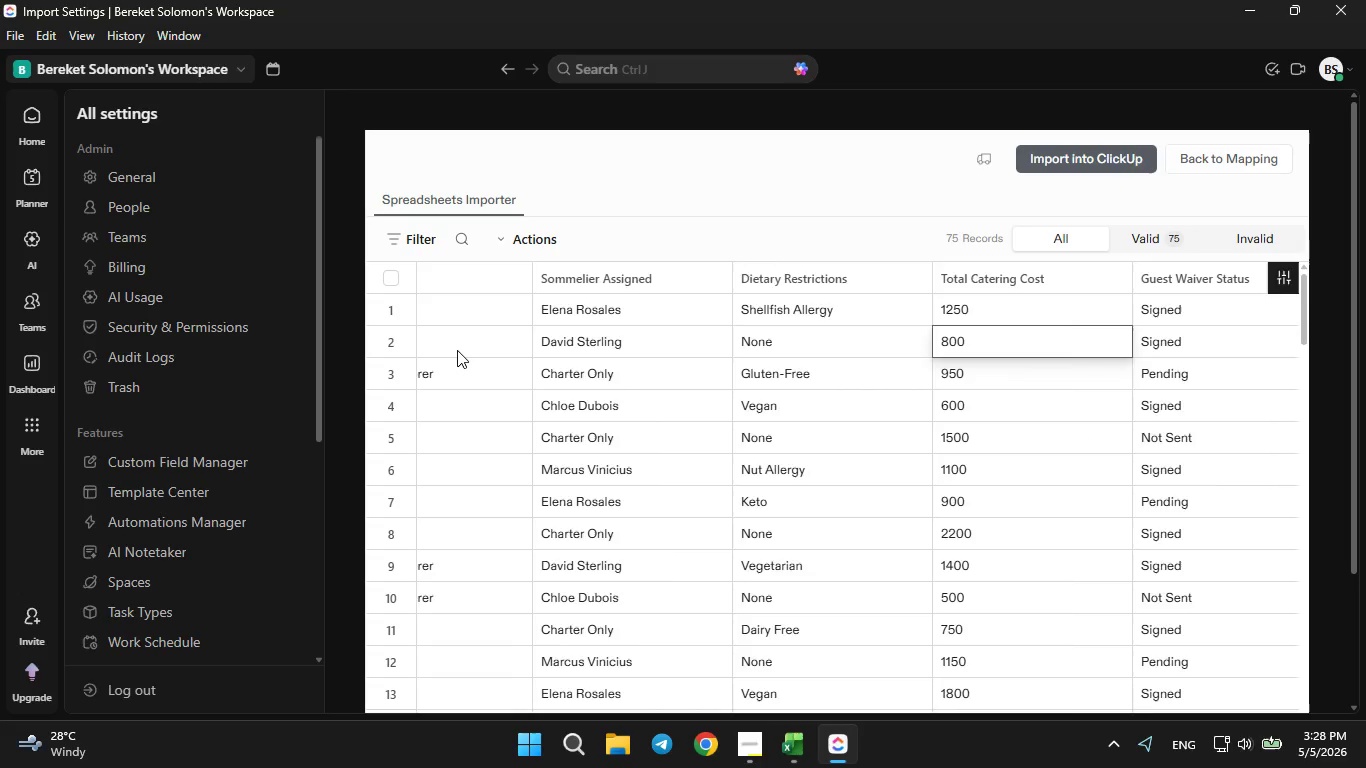 
key(ArrowRight)
 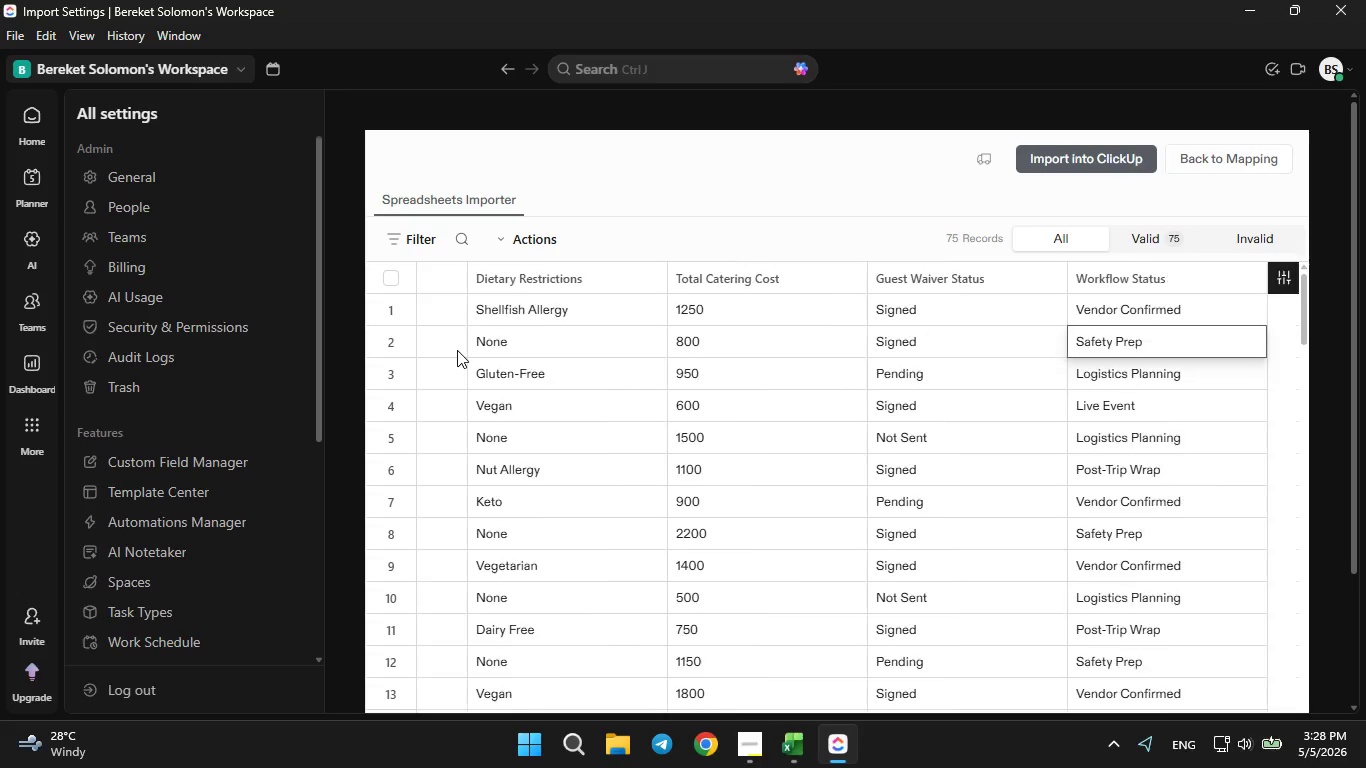 
key(ArrowRight)
 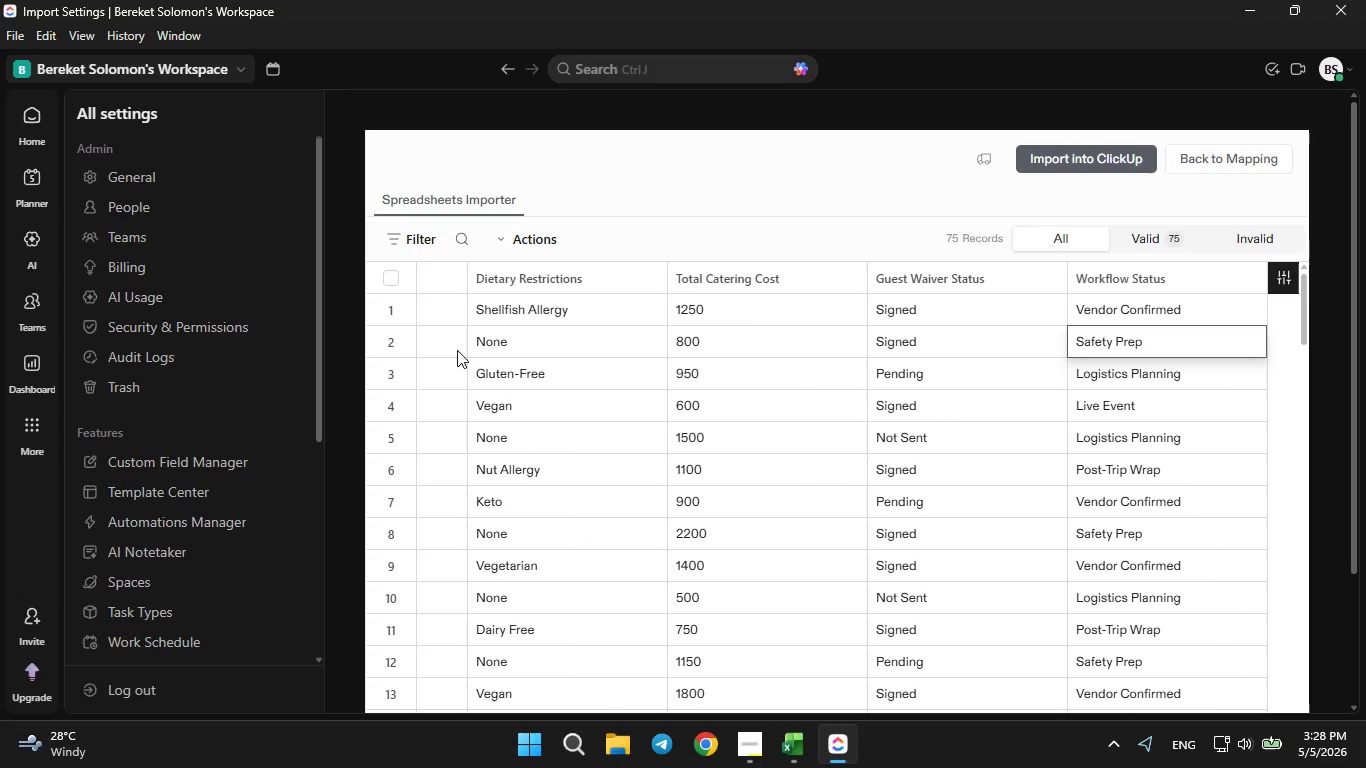 
key(ArrowRight)
 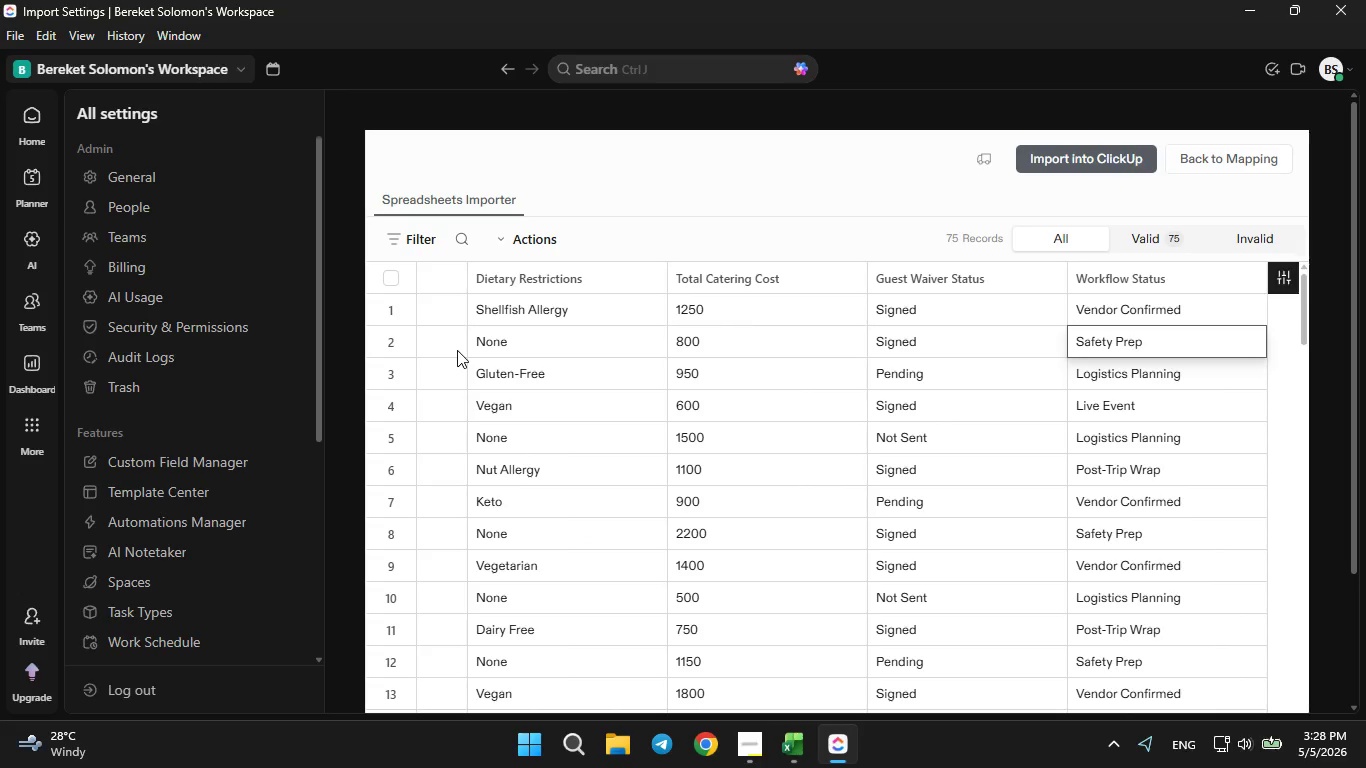 
key(ArrowLeft)
 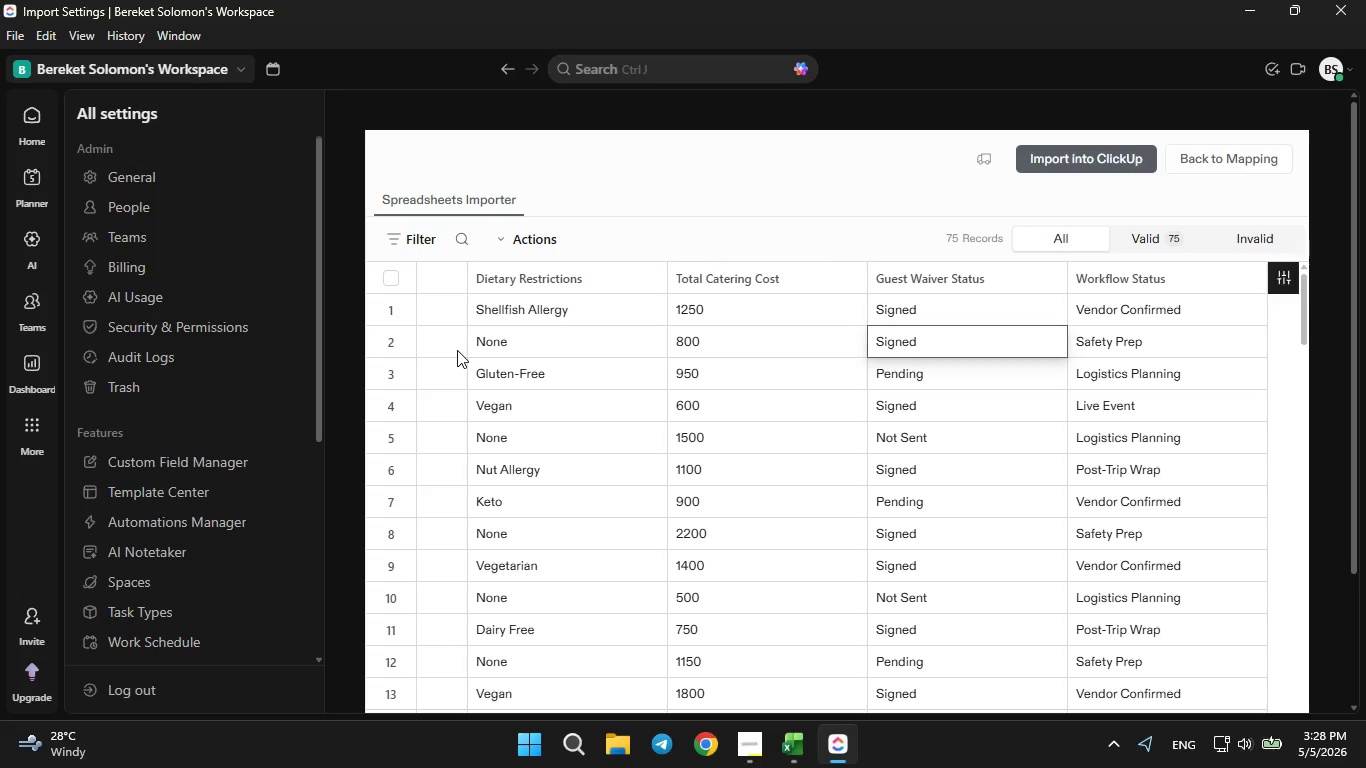 
key(ArrowLeft)
 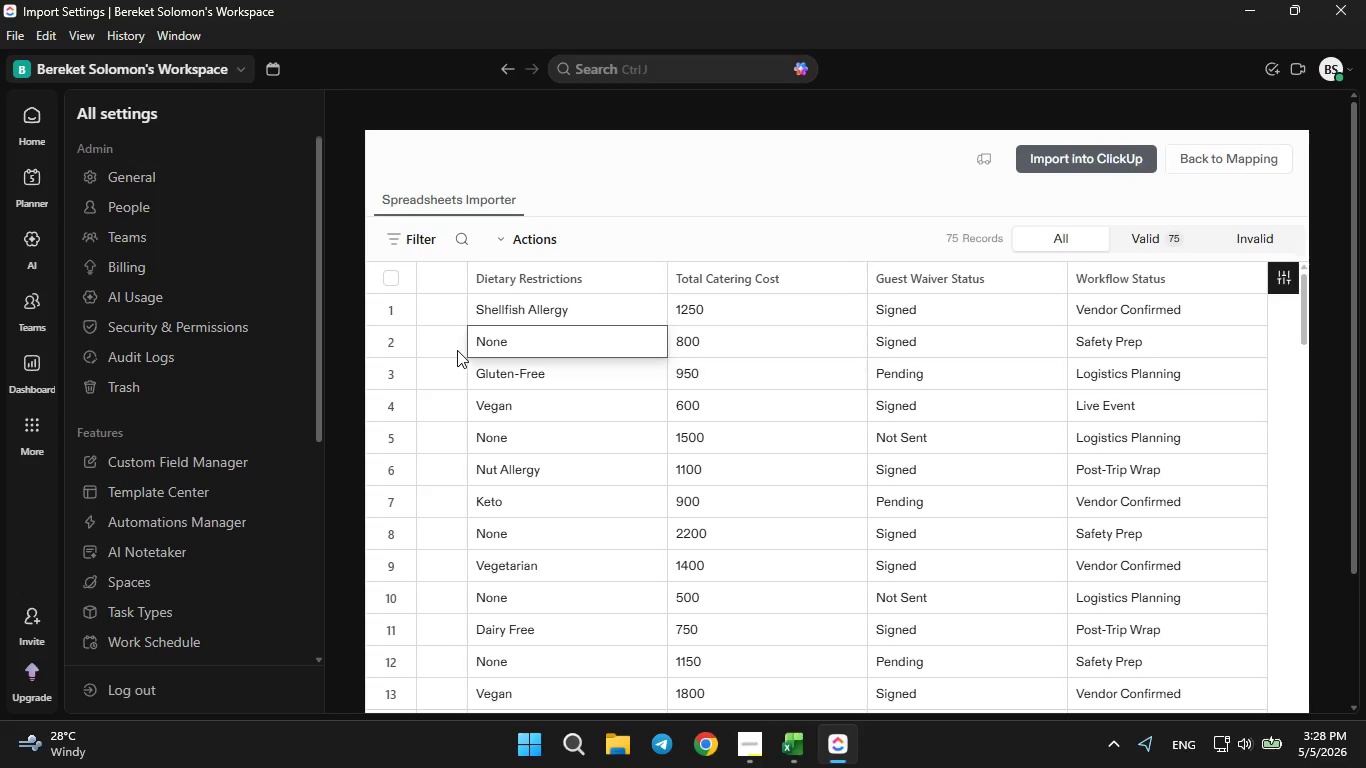 
key(ArrowLeft)
 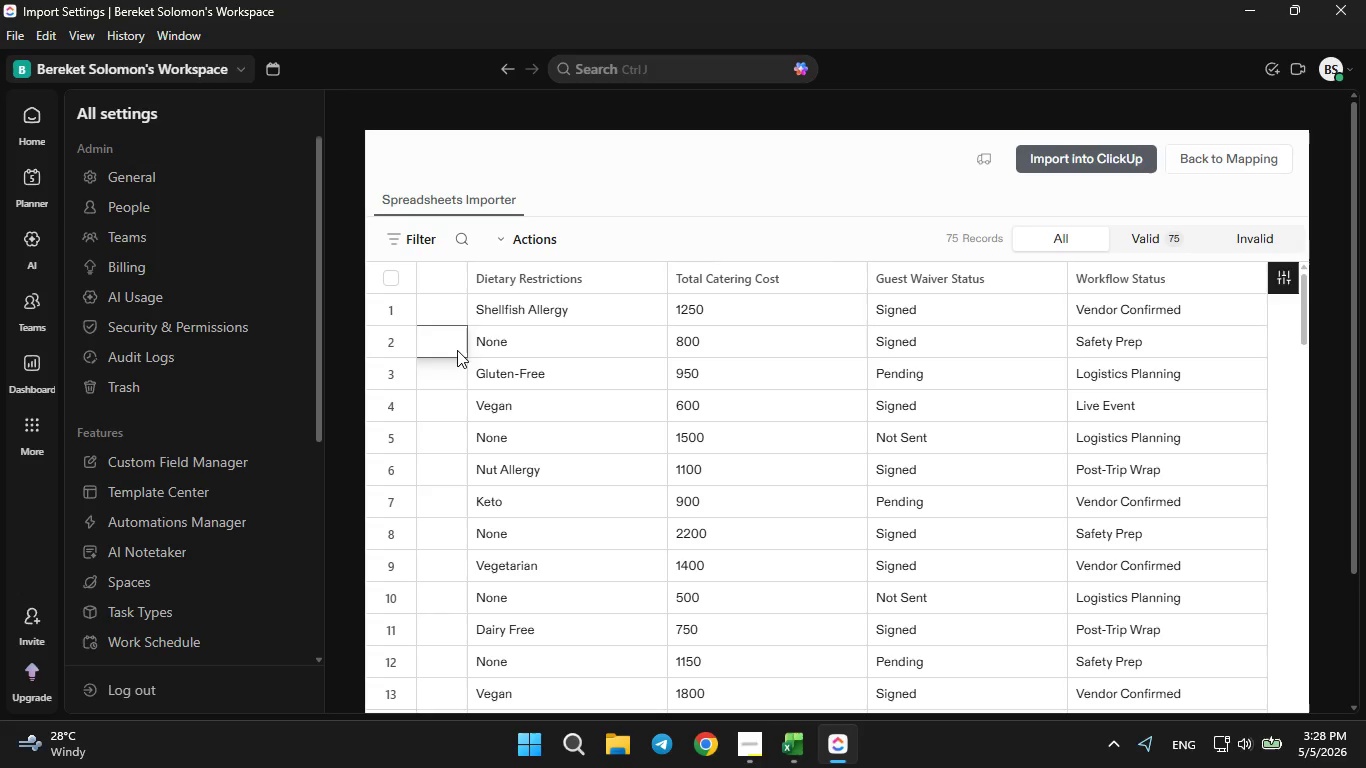 
key(ArrowLeft)
 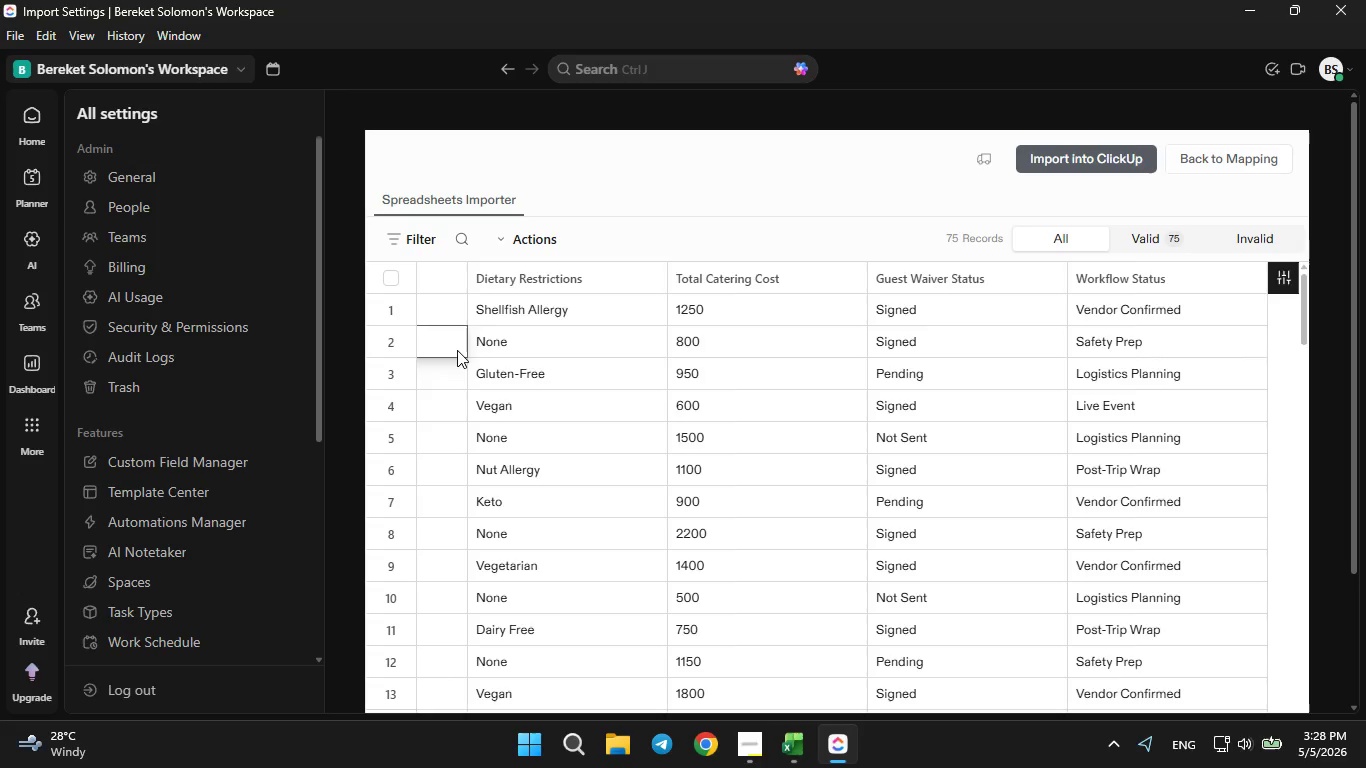 
key(ArrowLeft)
 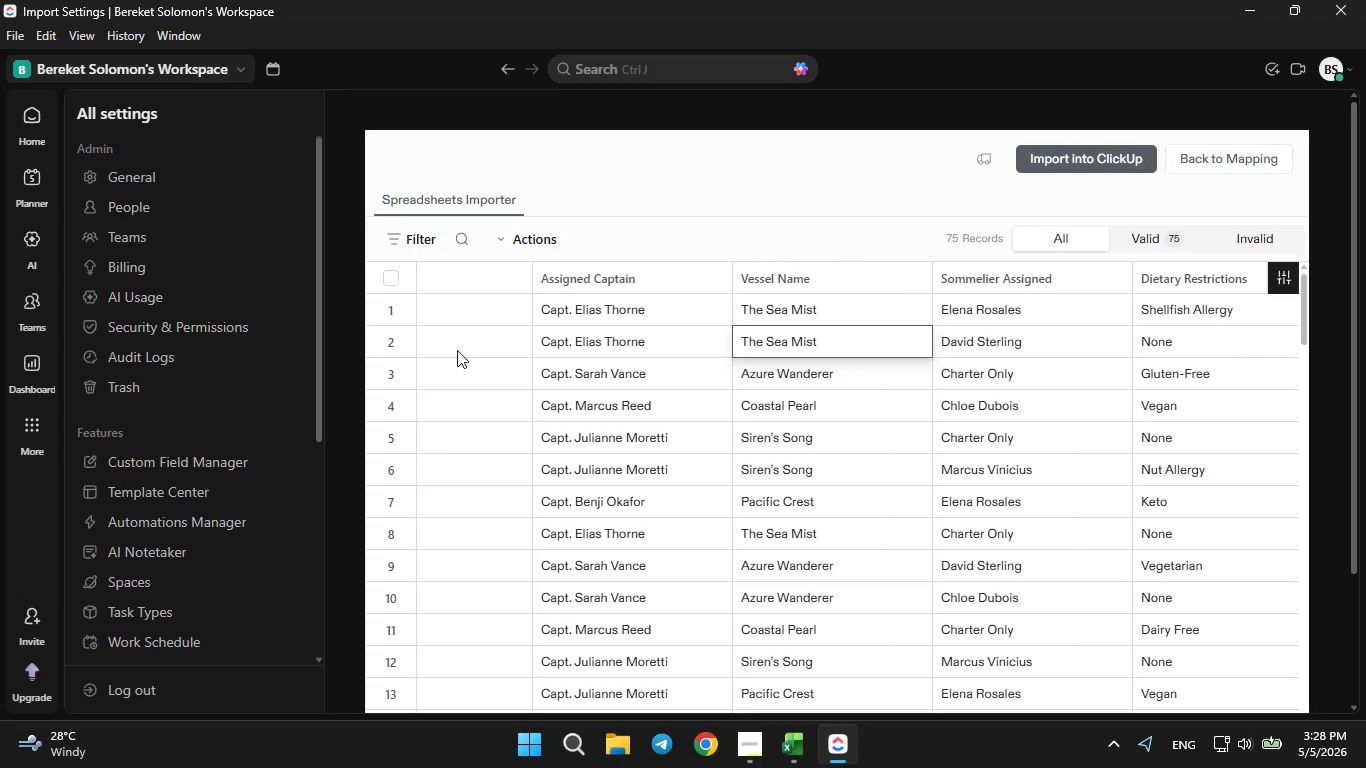 
key(ArrowLeft)
 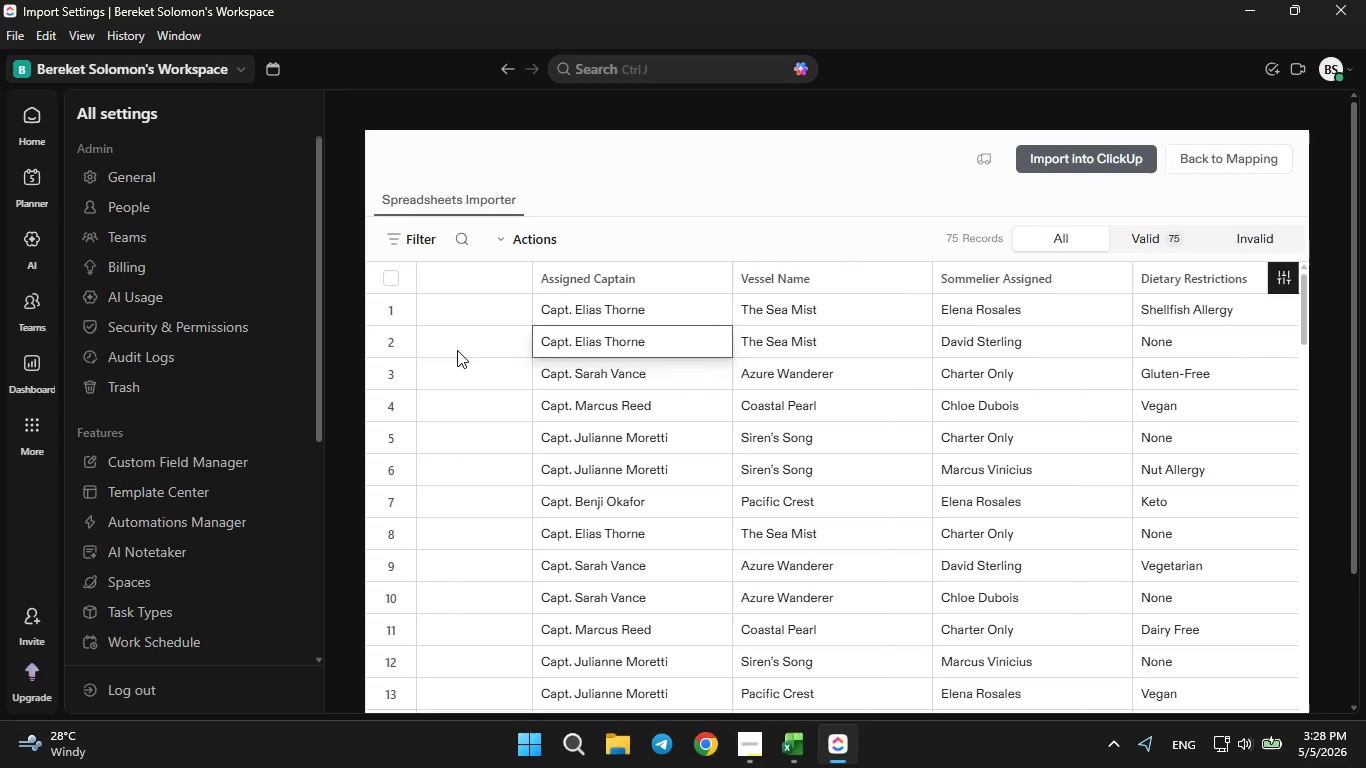 
key(ArrowLeft)
 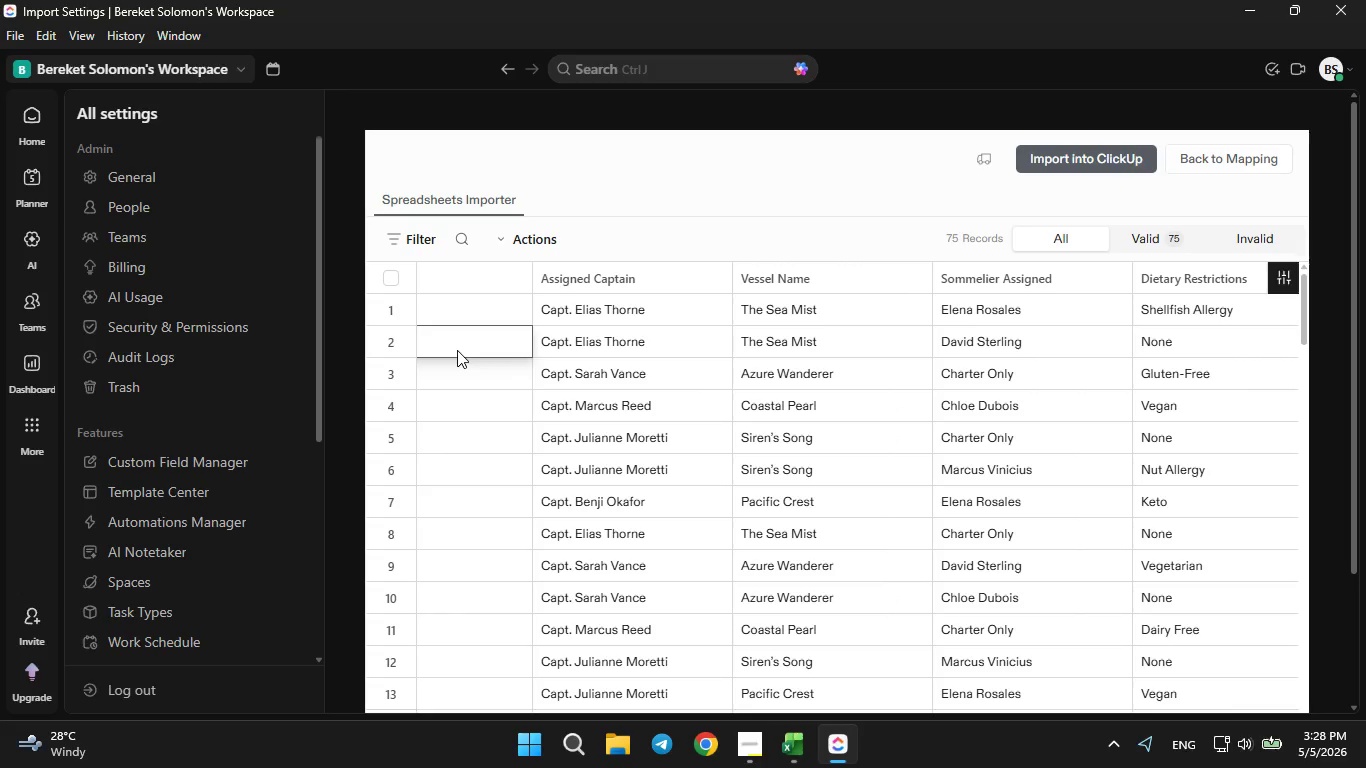 
key(ArrowLeft)
 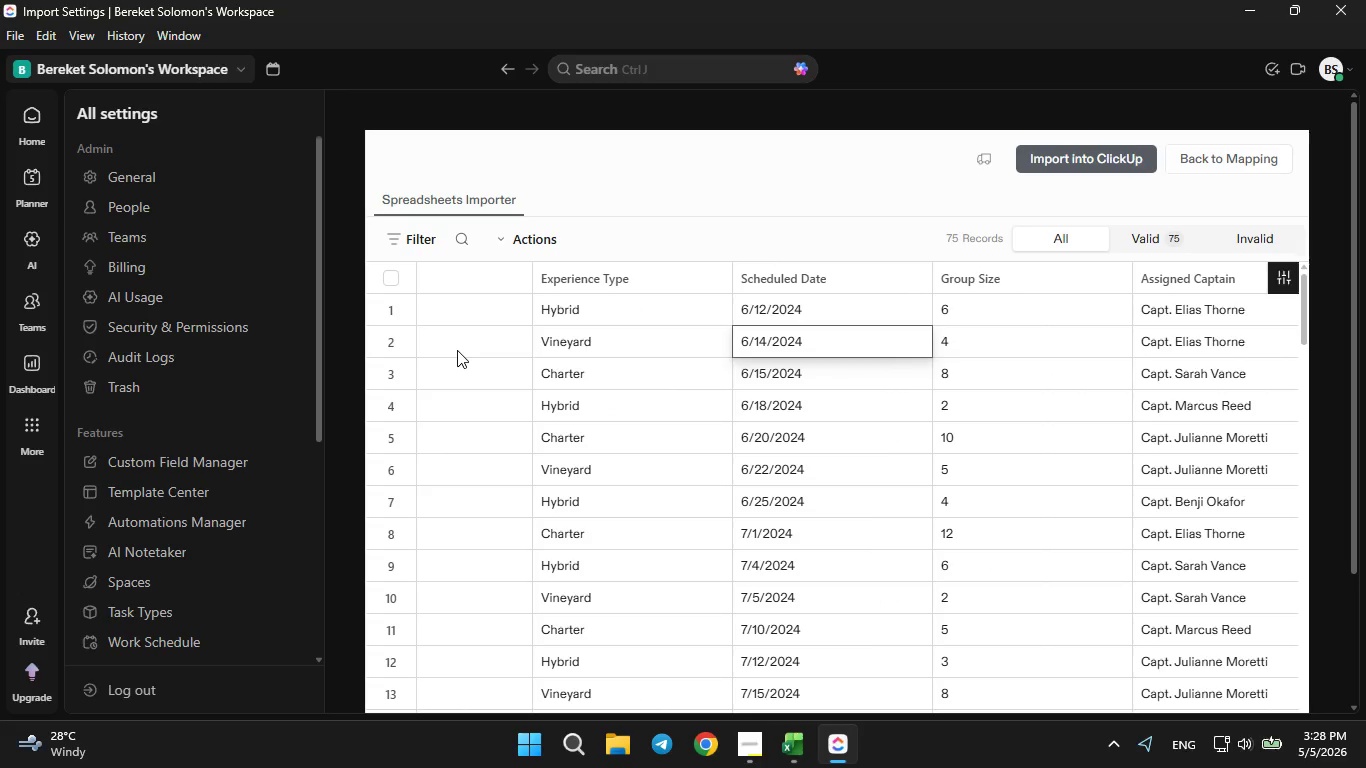 
key(ArrowLeft)
 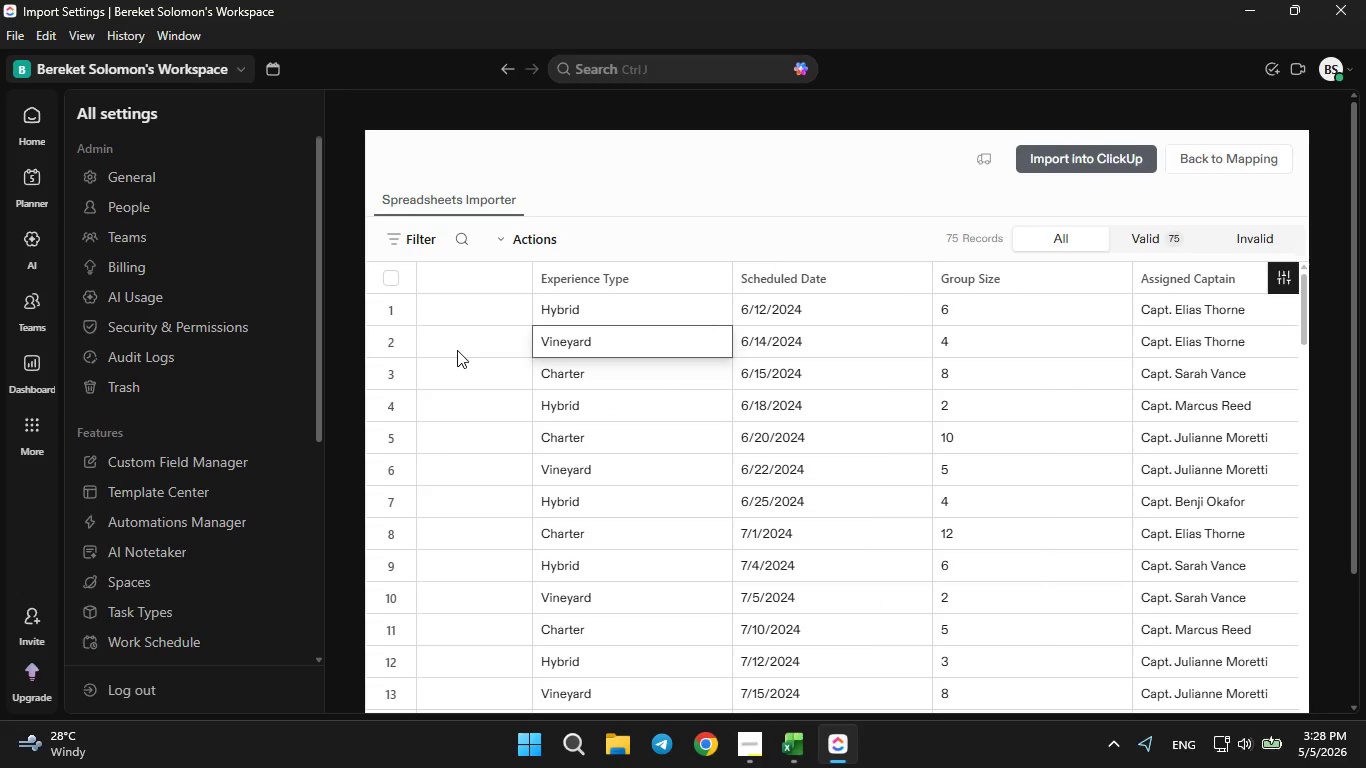 
key(ArrowLeft)
 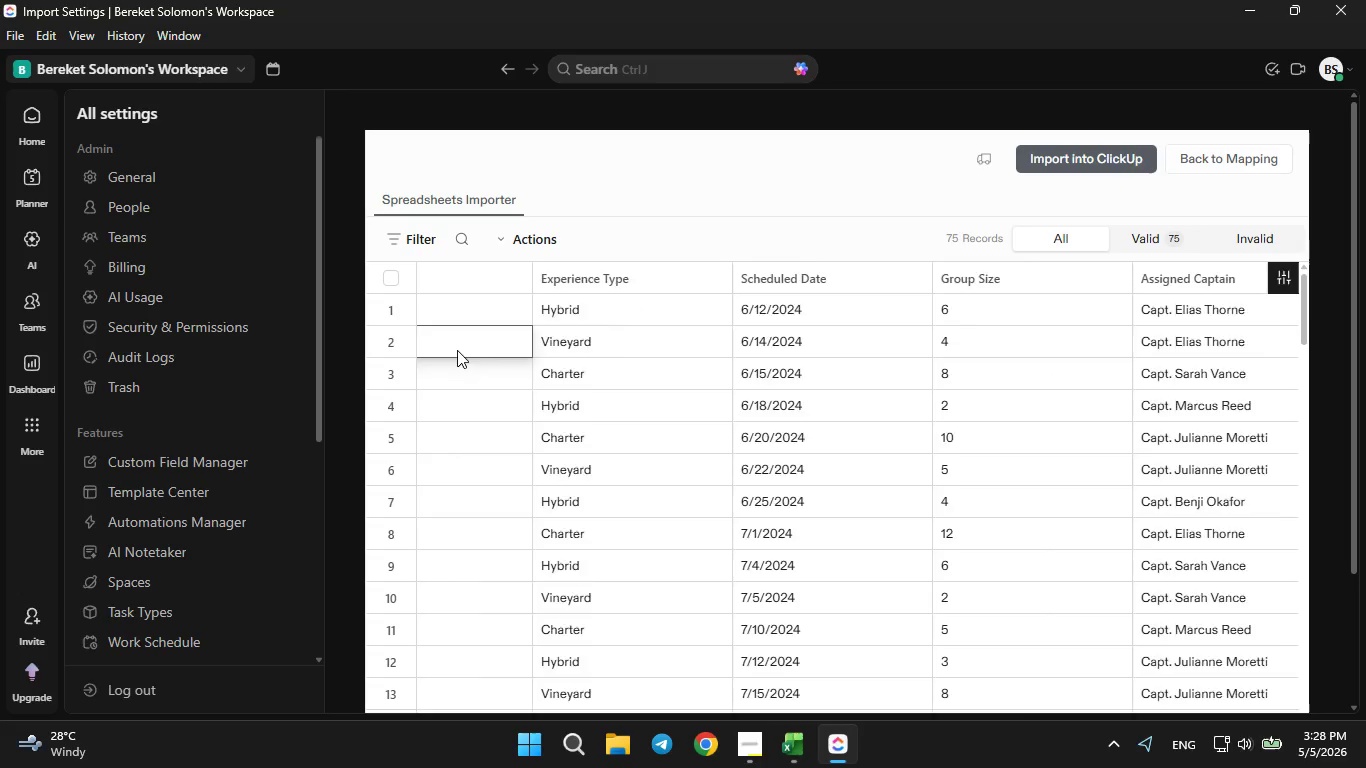 
key(ArrowLeft)
 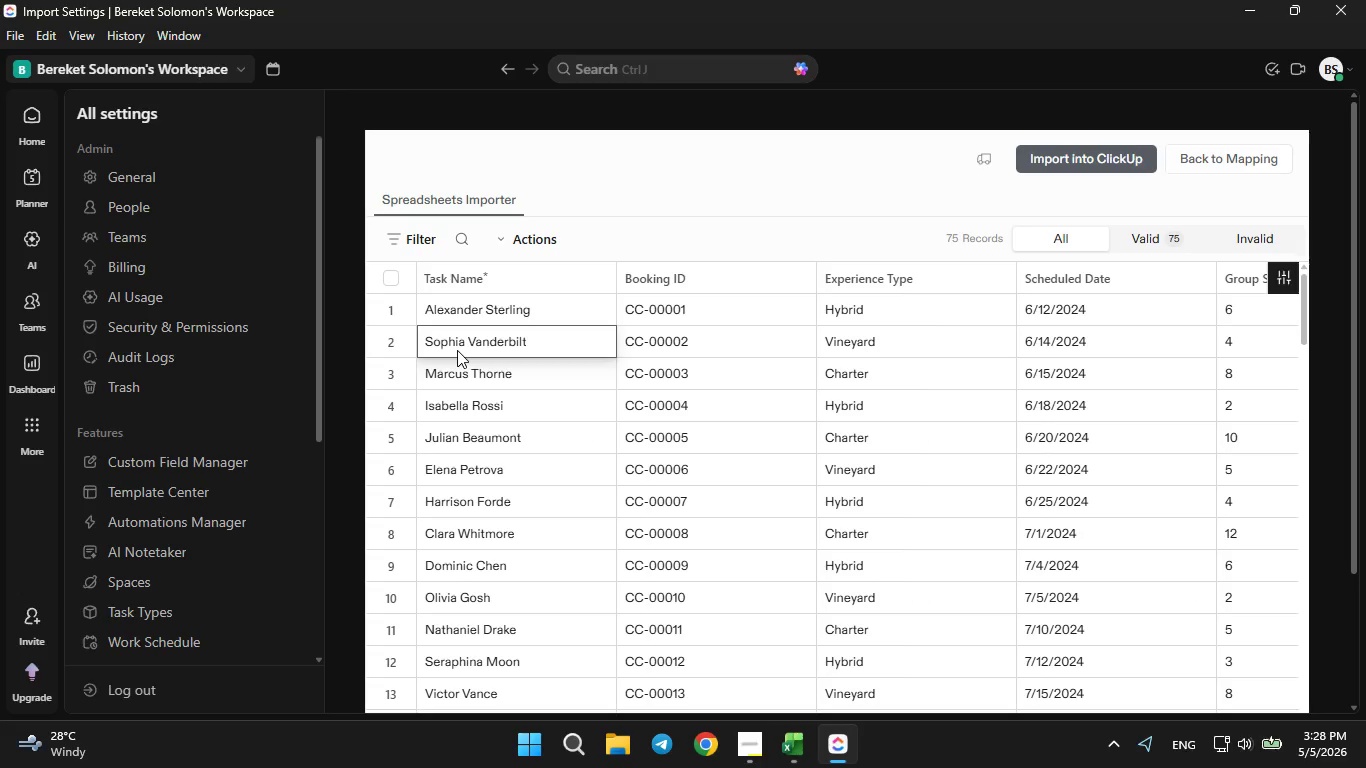 
key(ArrowLeft)
 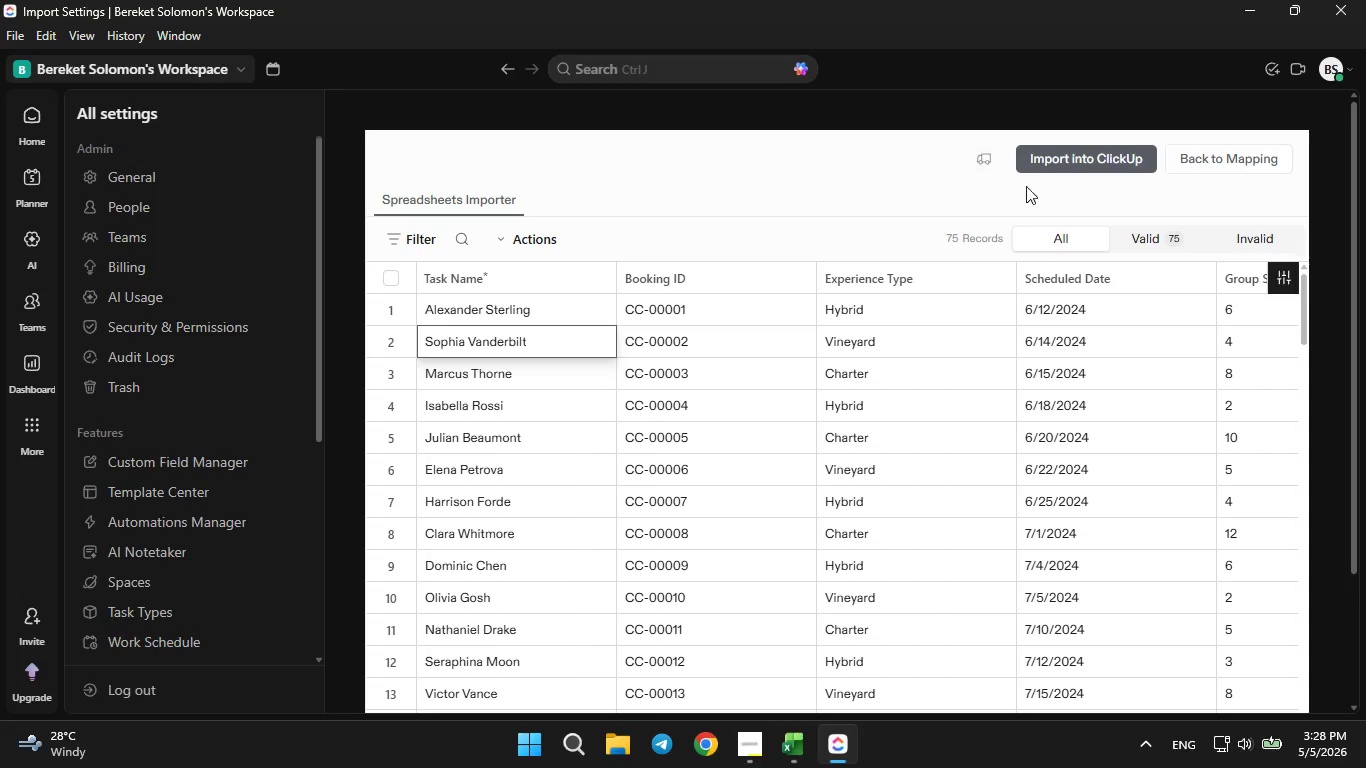 
left_click([1068, 152])
 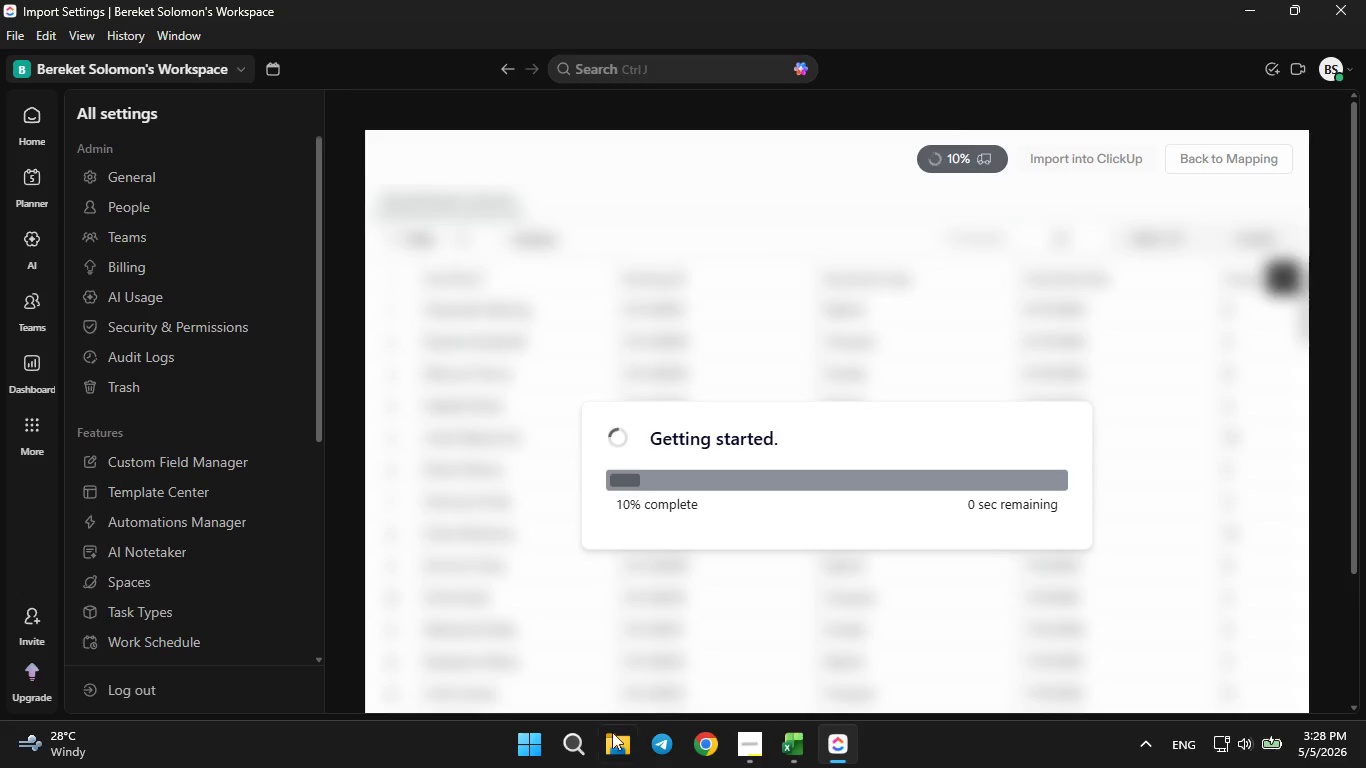 
wait(8.11)
 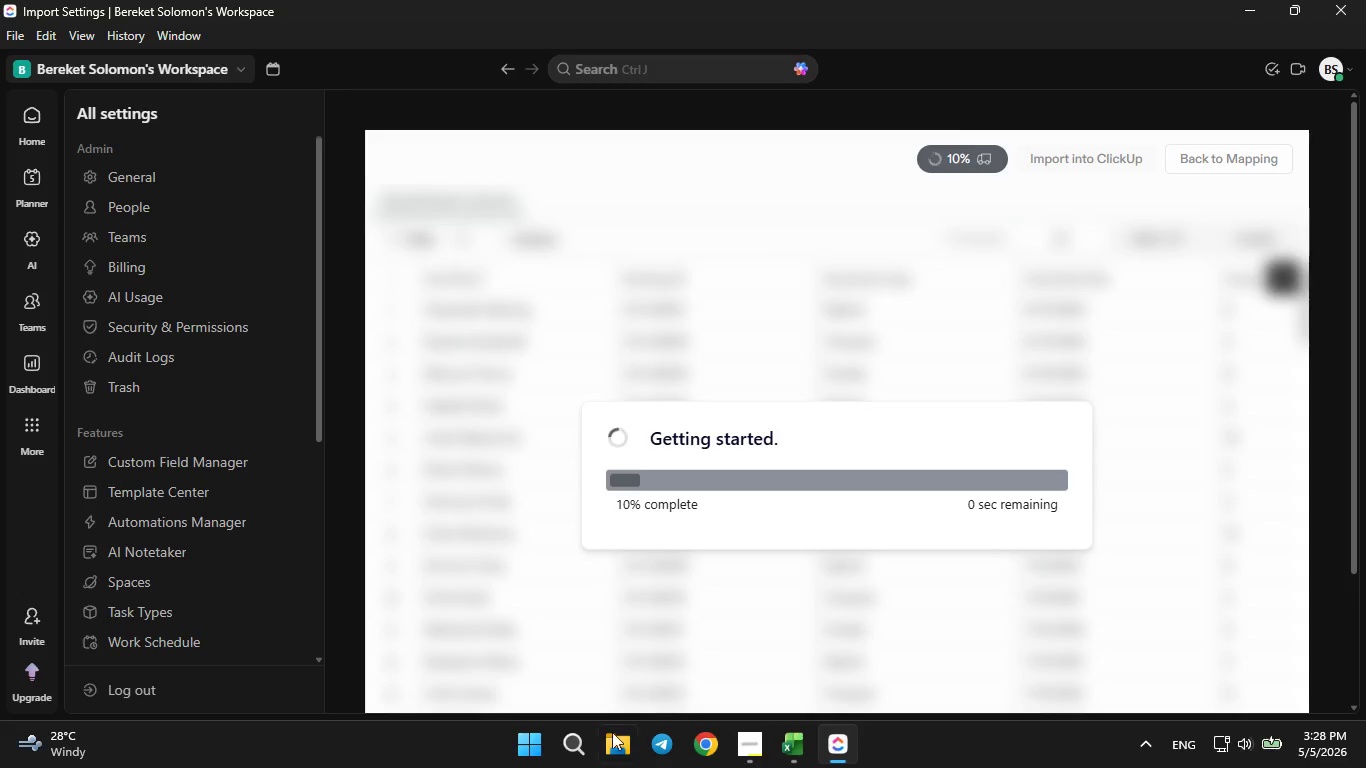 
left_click([992, 361])
 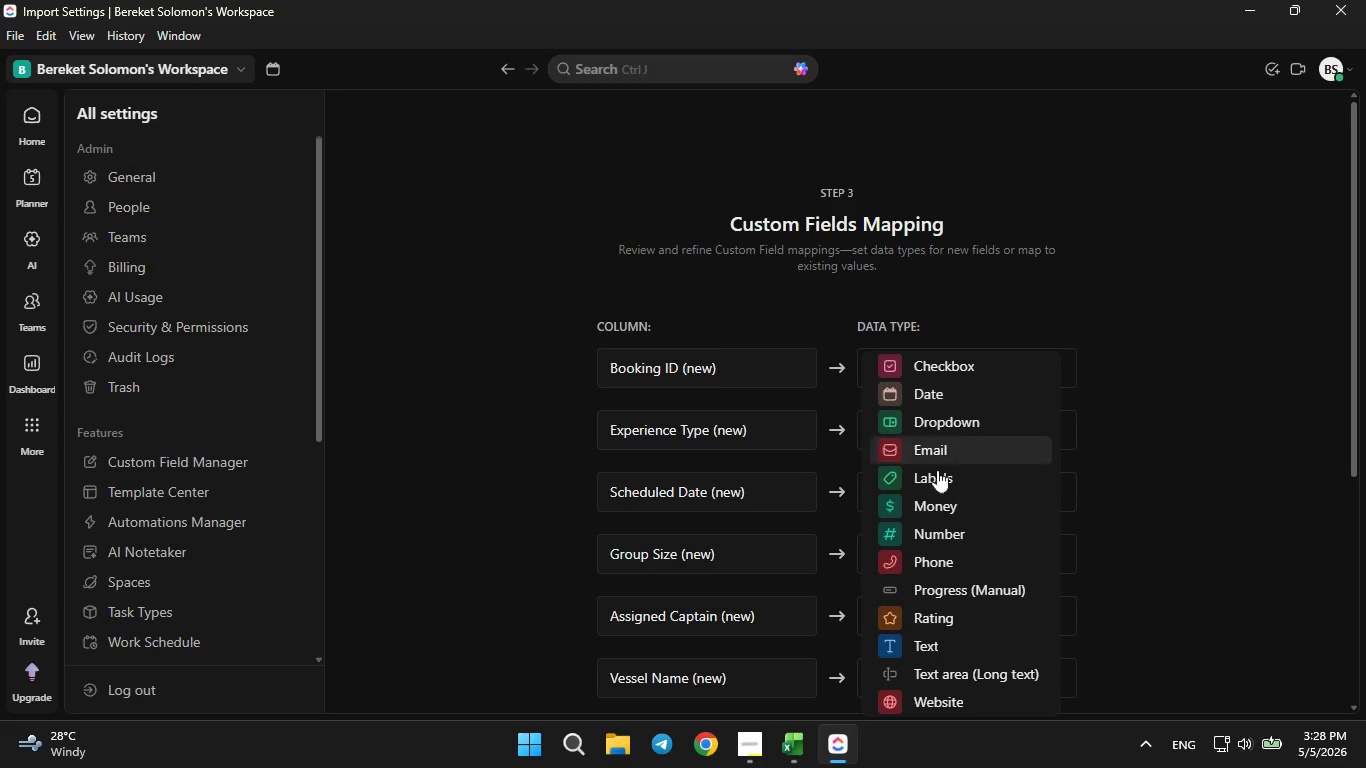 
left_click([943, 643])
 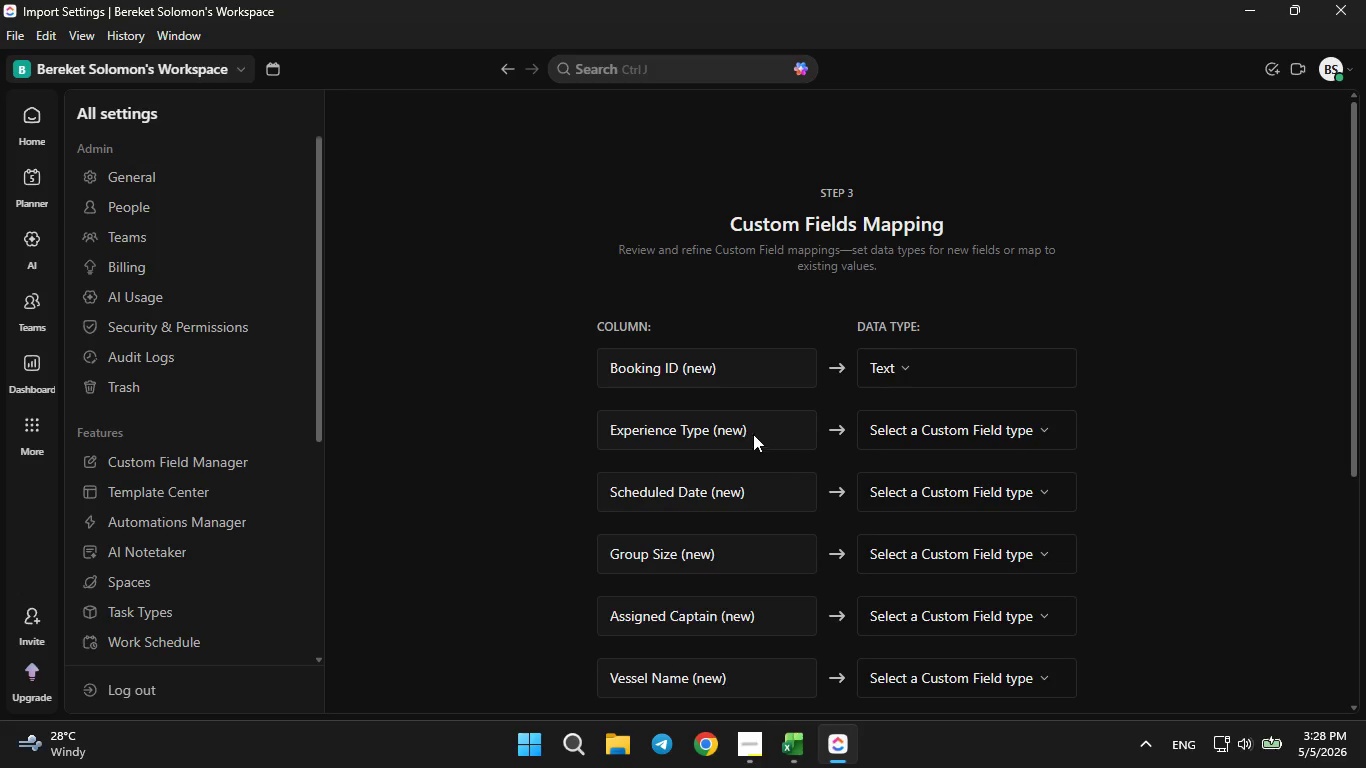 
left_click([944, 418])
 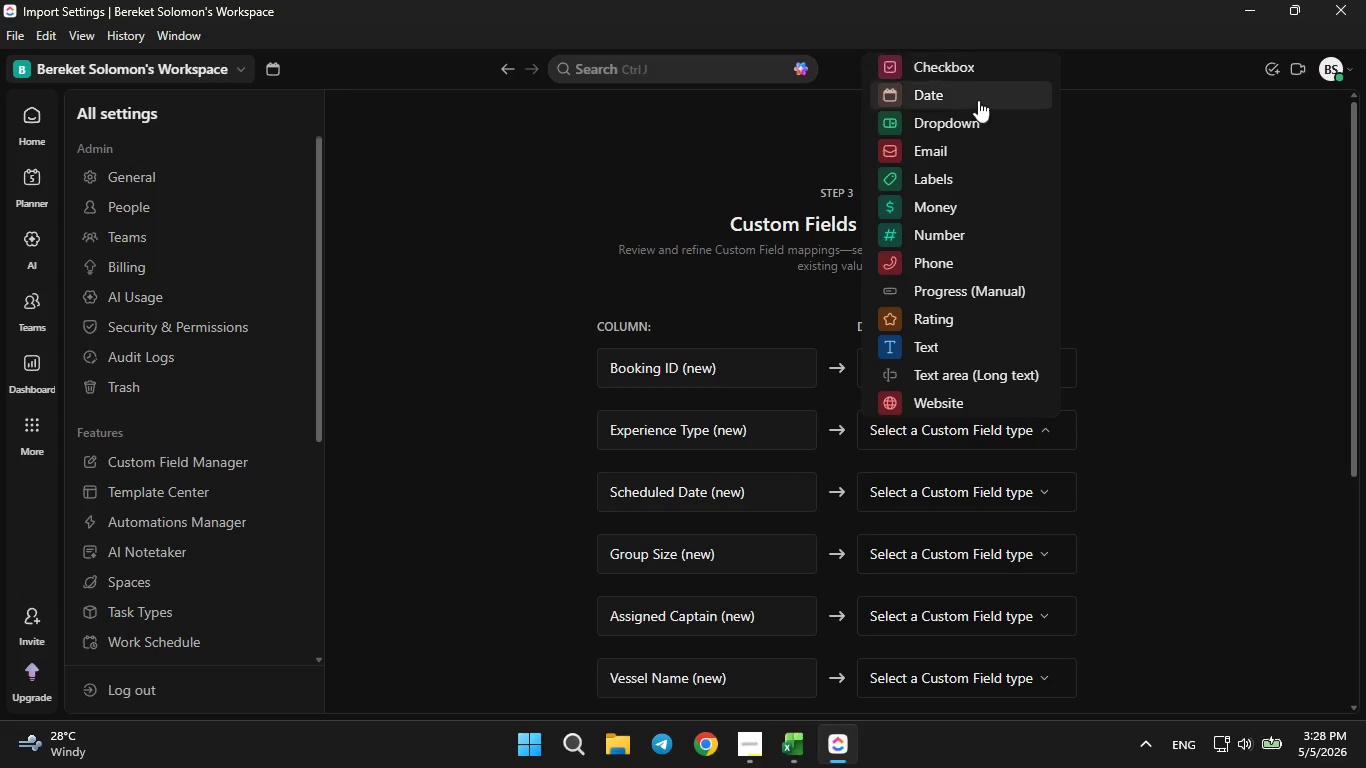 
left_click([963, 124])
 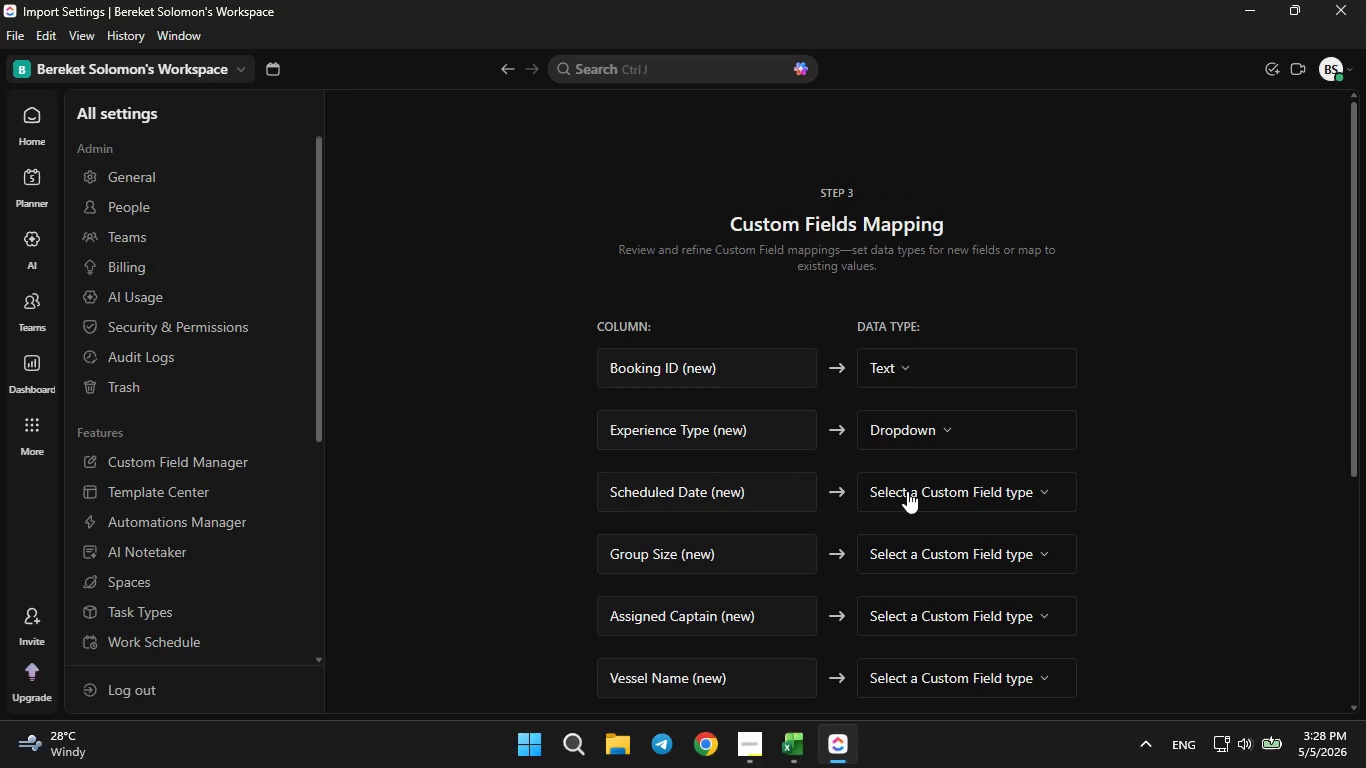 
left_click([907, 491])
 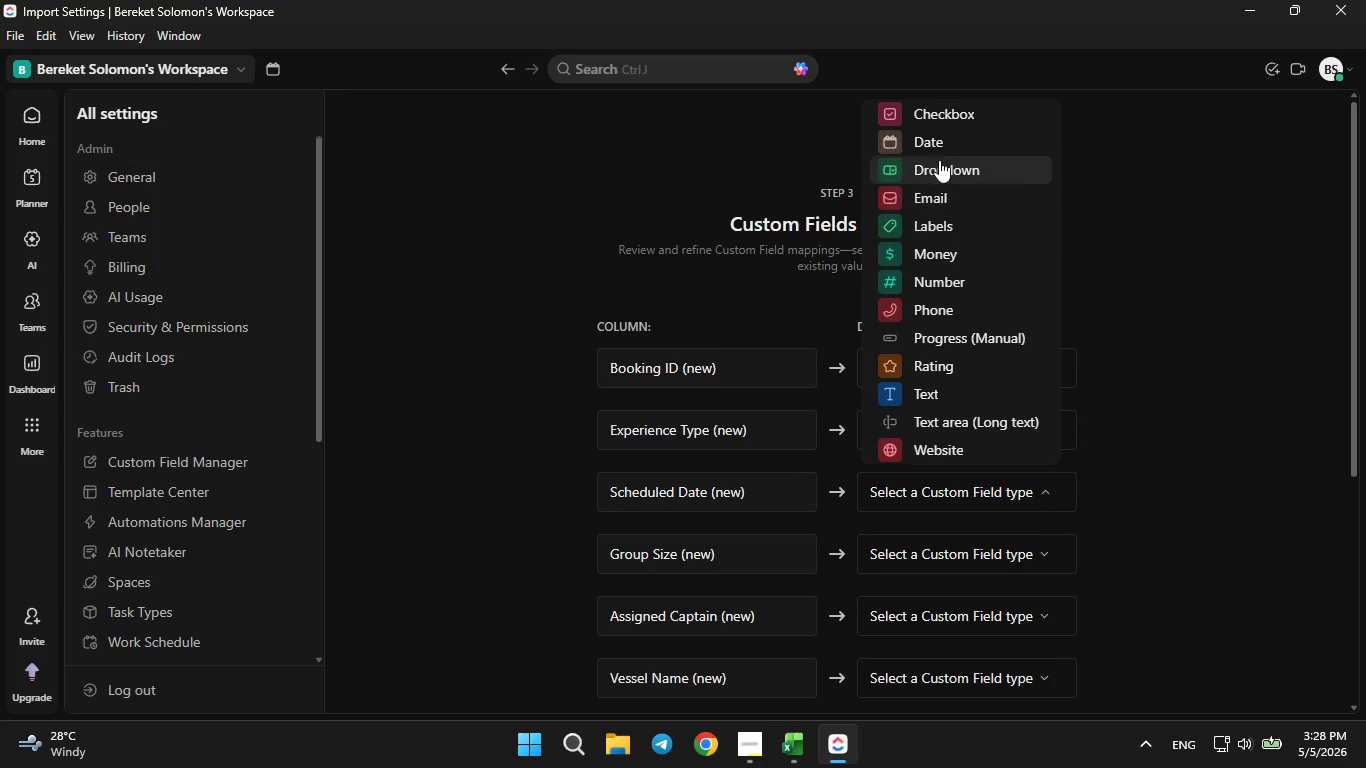 
left_click([932, 144])
 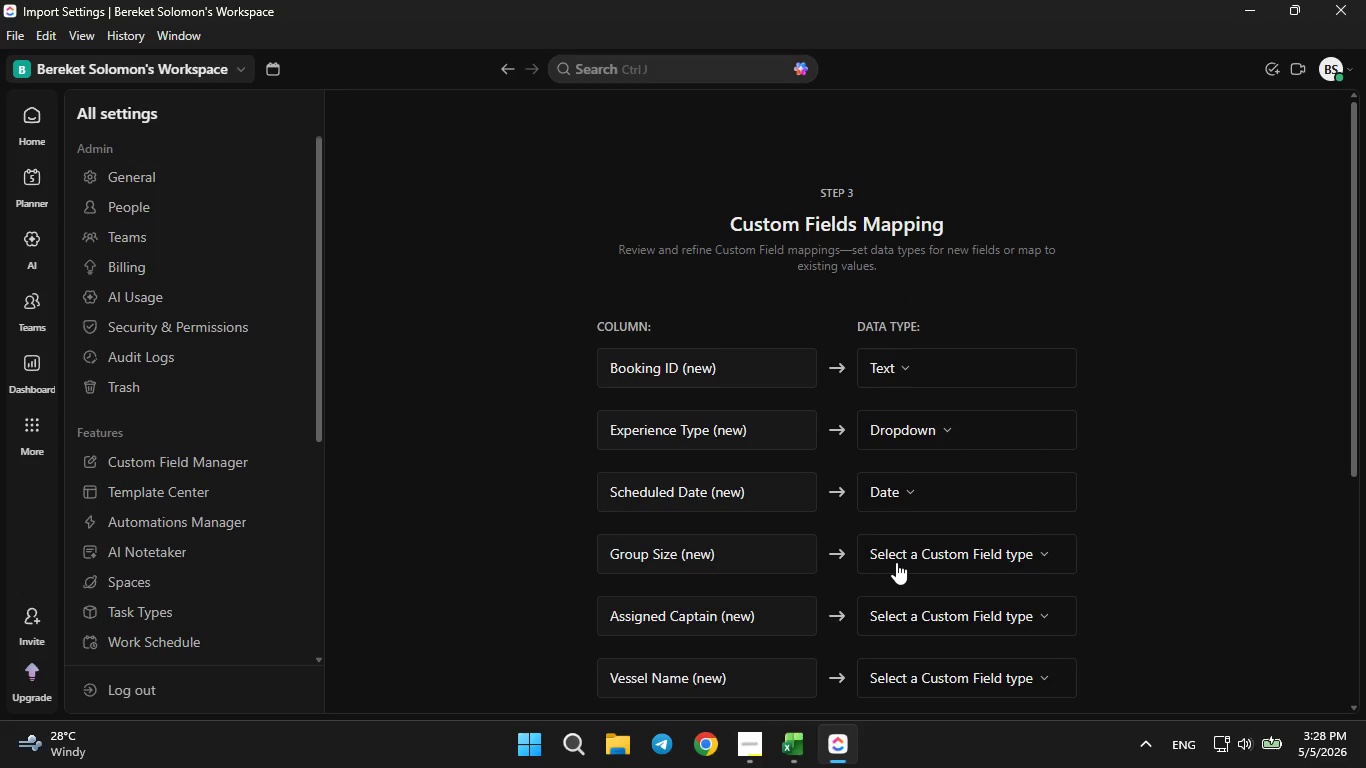 
left_click([896, 562])
 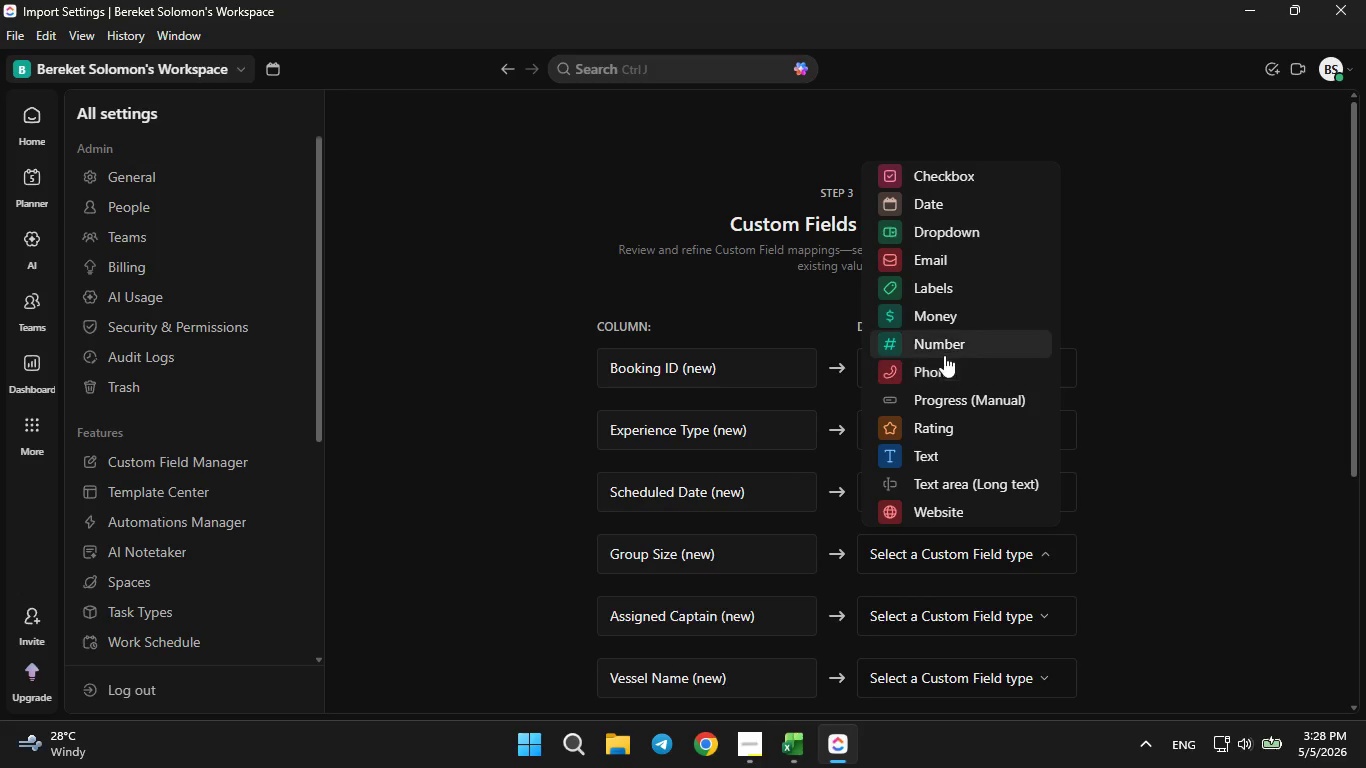 
left_click([944, 352])
 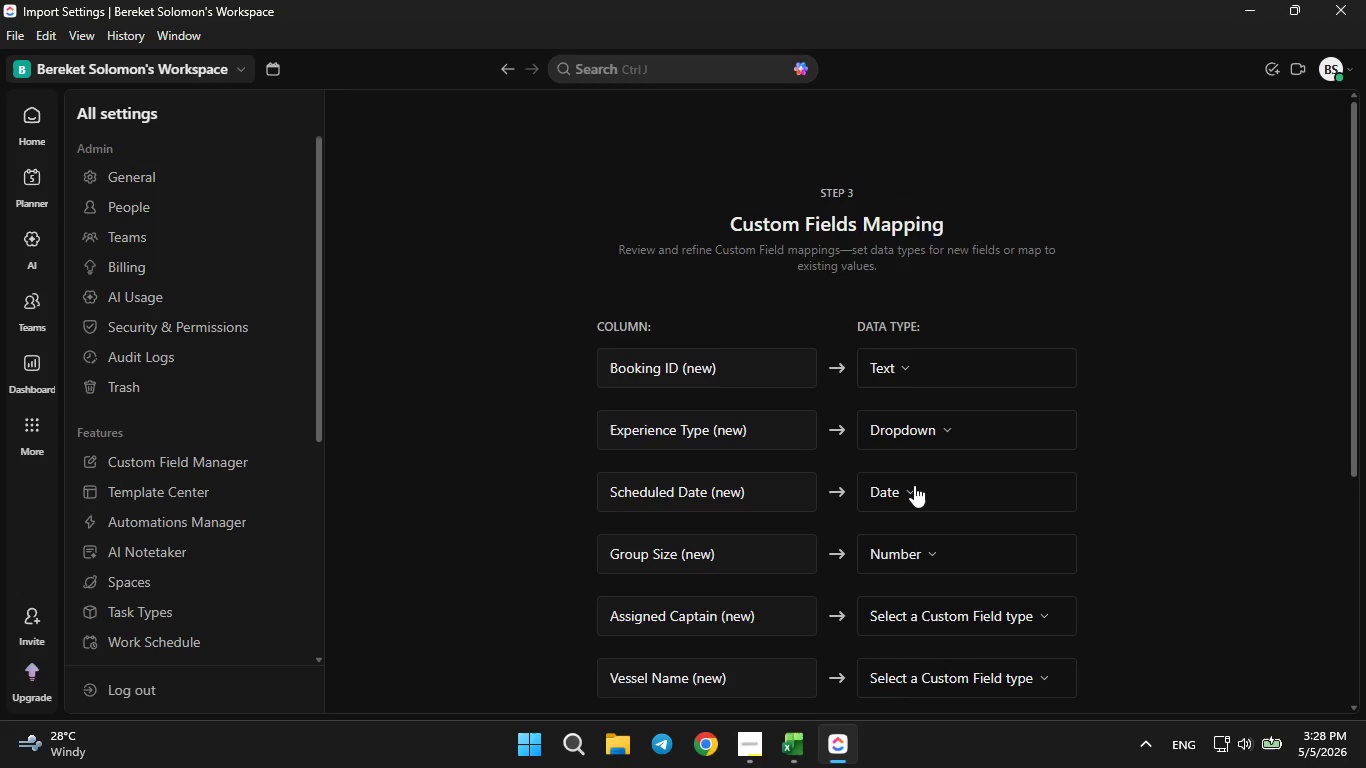 
scroll: coordinate [914, 485], scroll_direction: none, amount: 0.0
 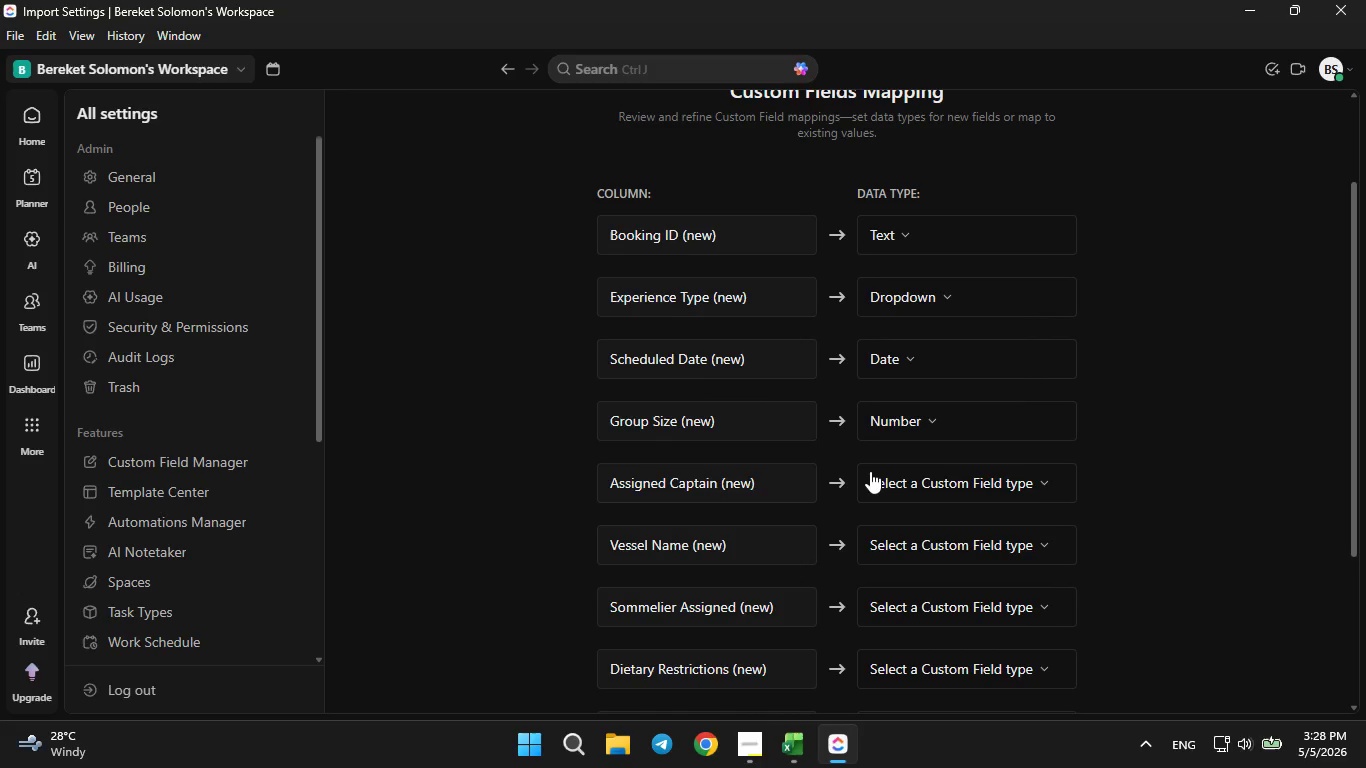 
left_click([870, 478])
 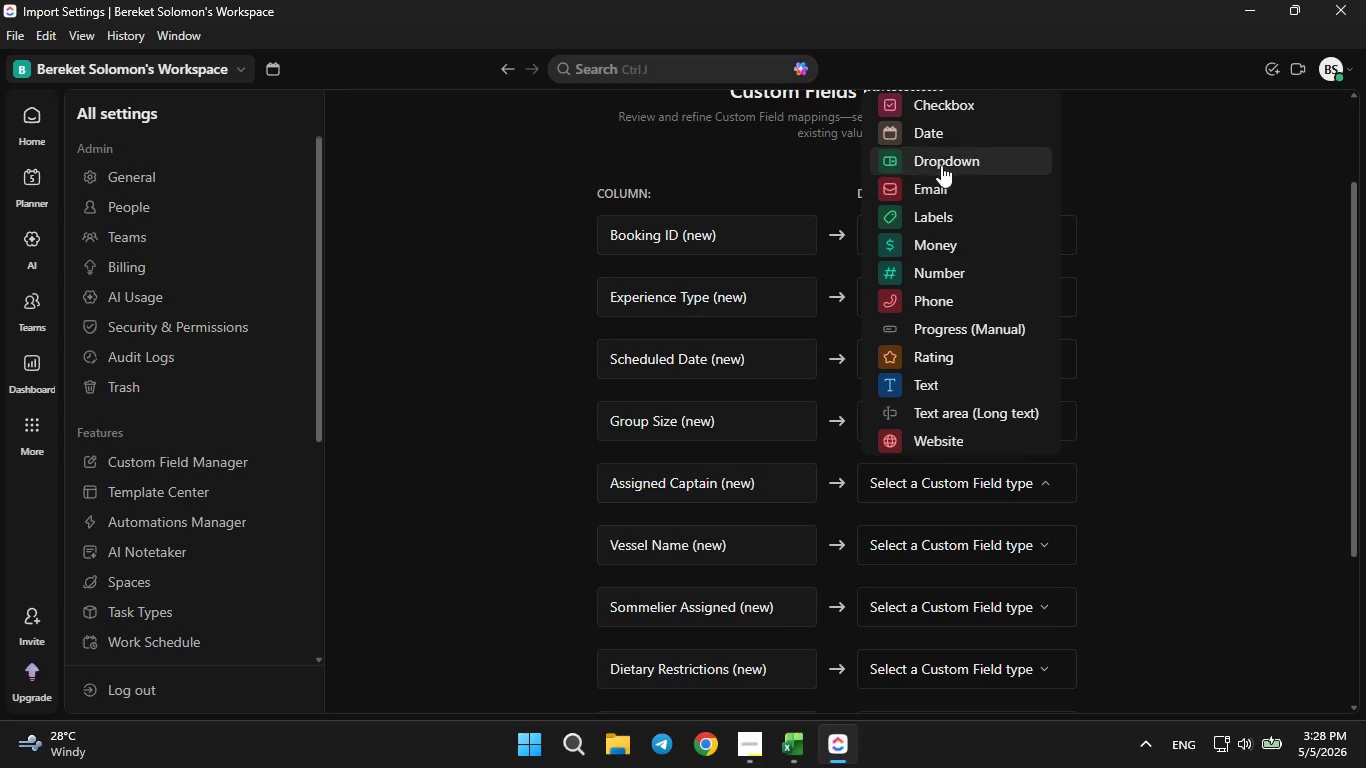 
left_click([941, 158])
 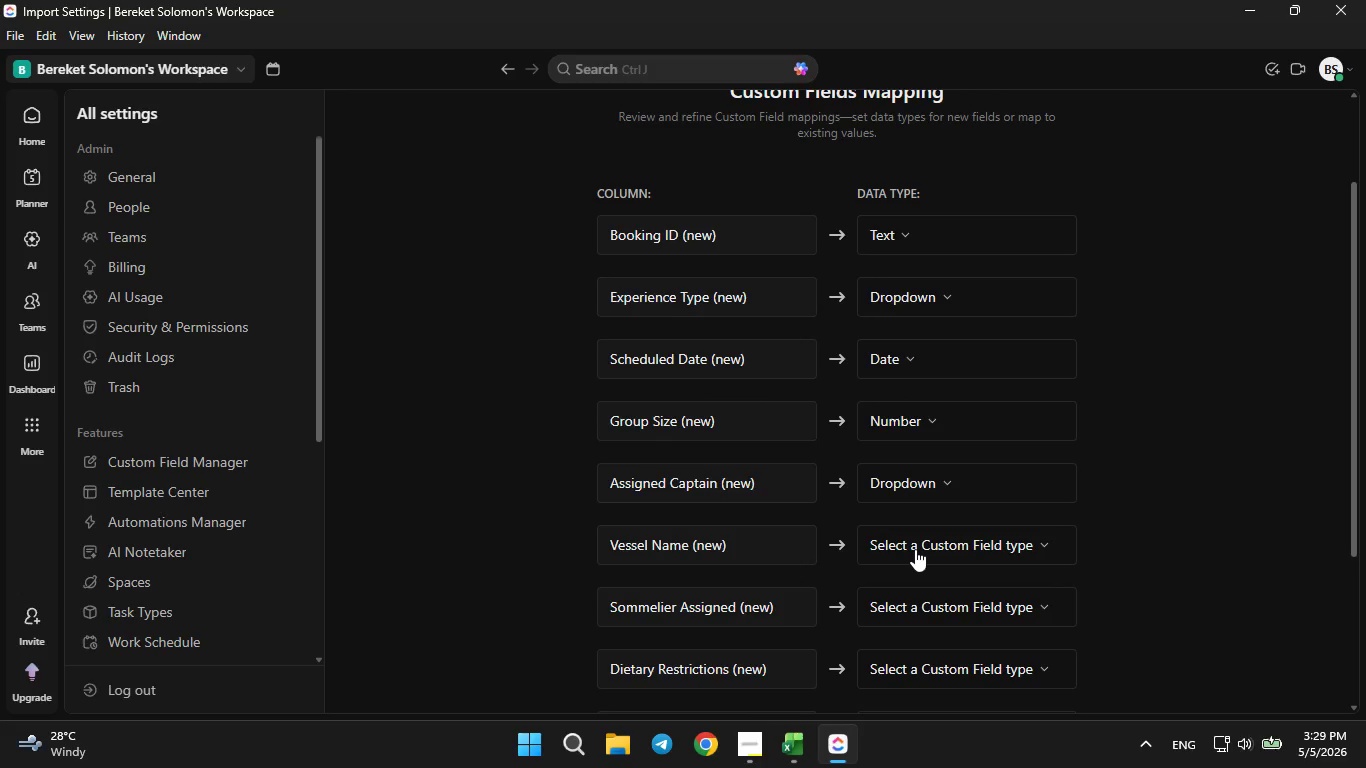 
left_click([915, 549])
 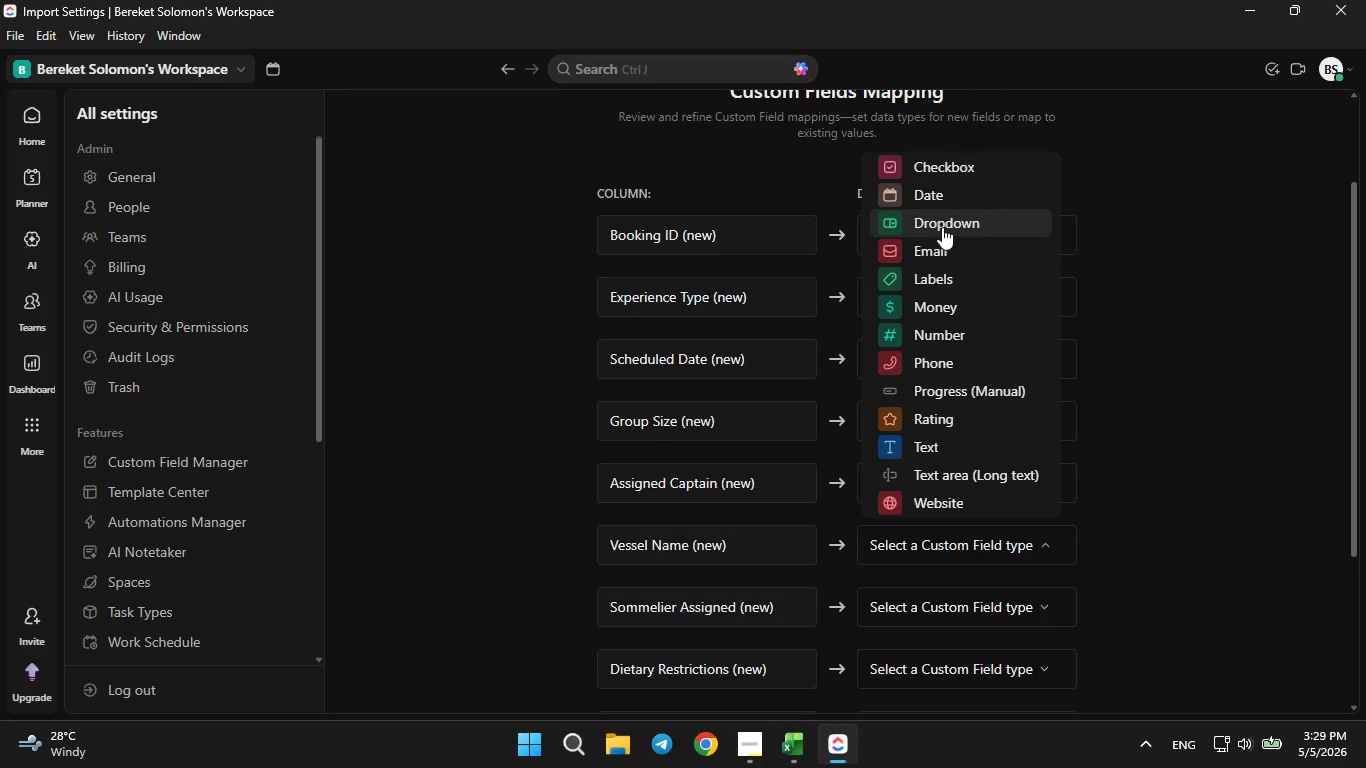 
left_click([942, 226])
 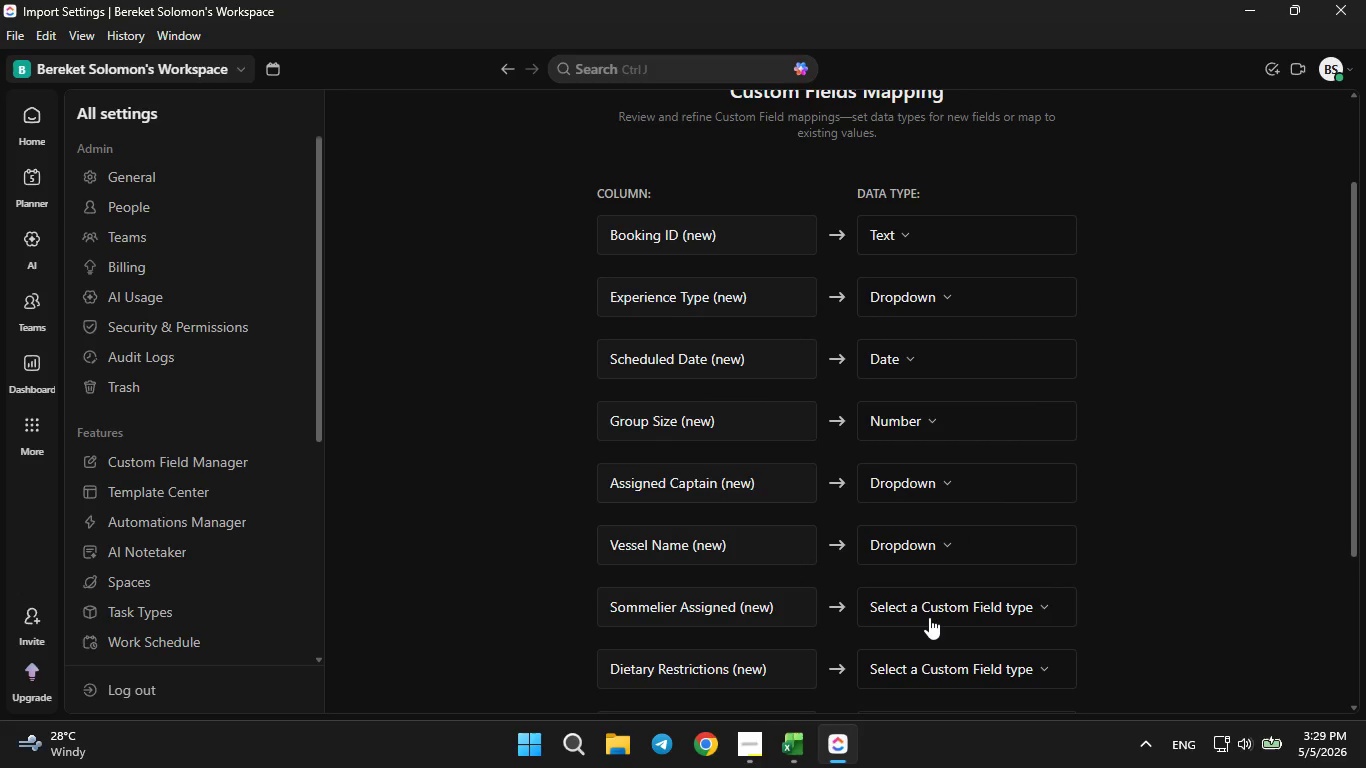 
left_click([929, 617])
 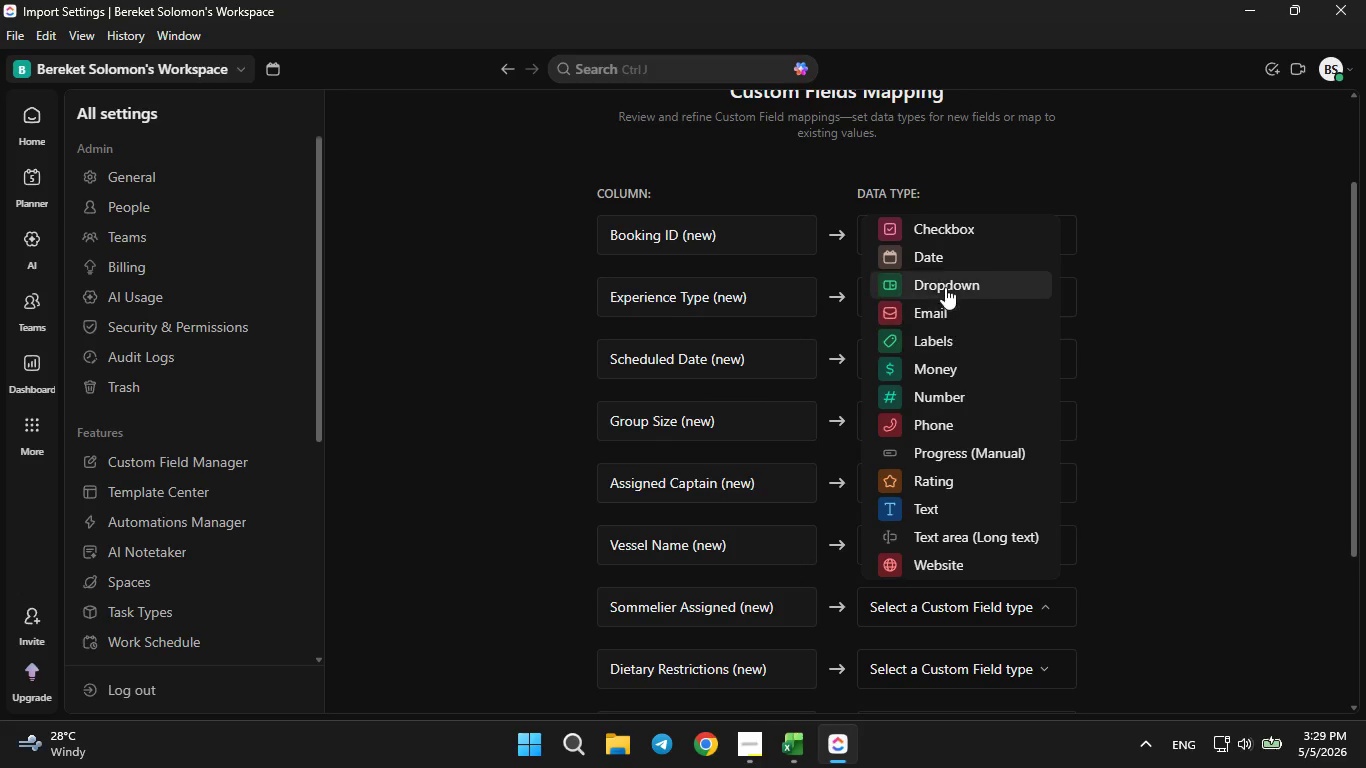 
left_click([945, 282])
 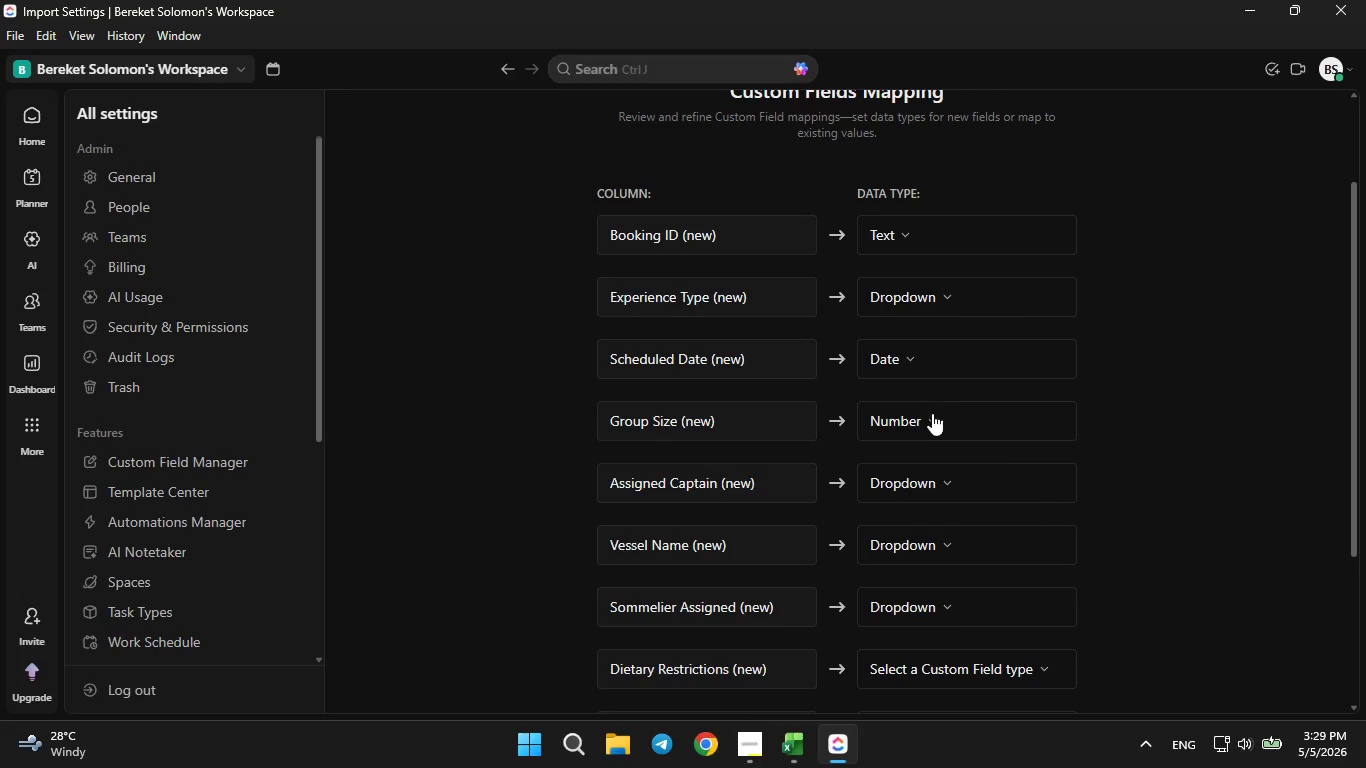 
scroll: coordinate [932, 413], scroll_direction: down, amount: 1.0
 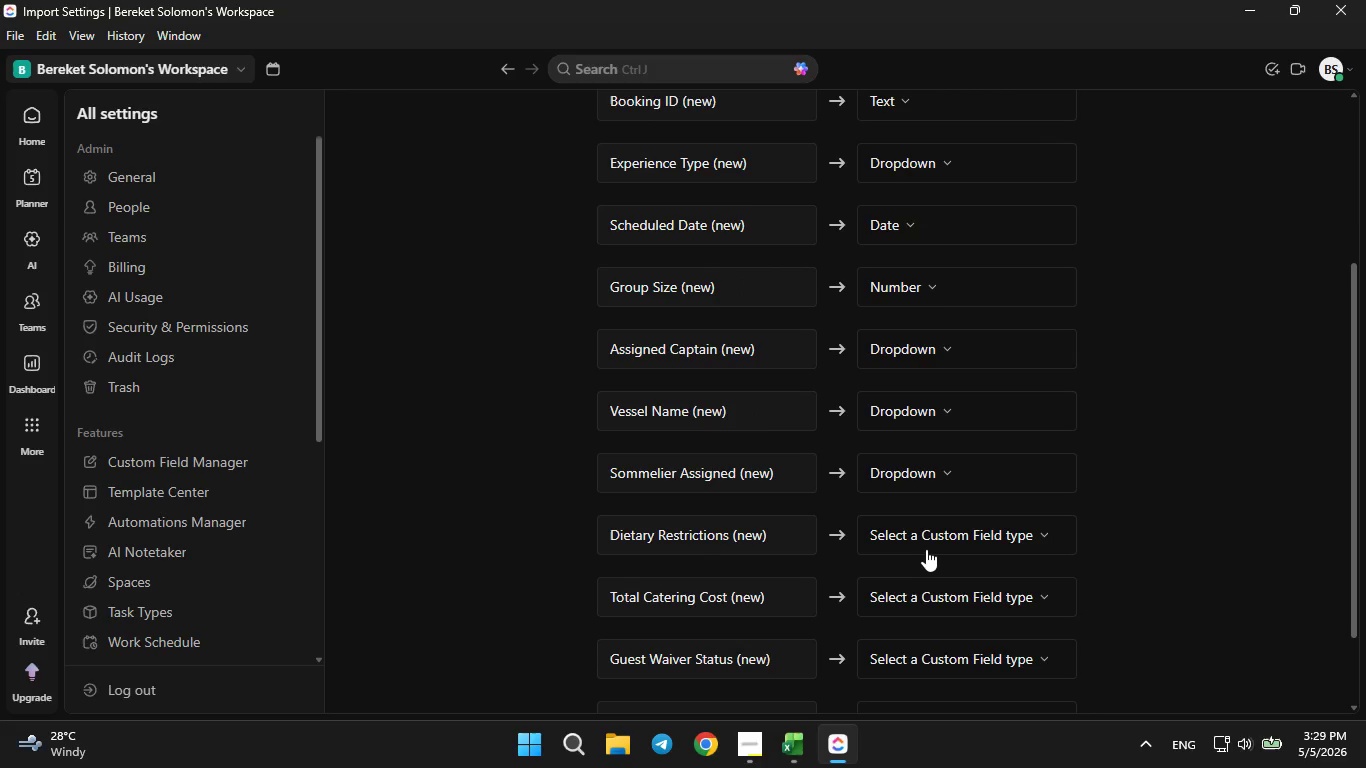 
left_click([926, 545])
 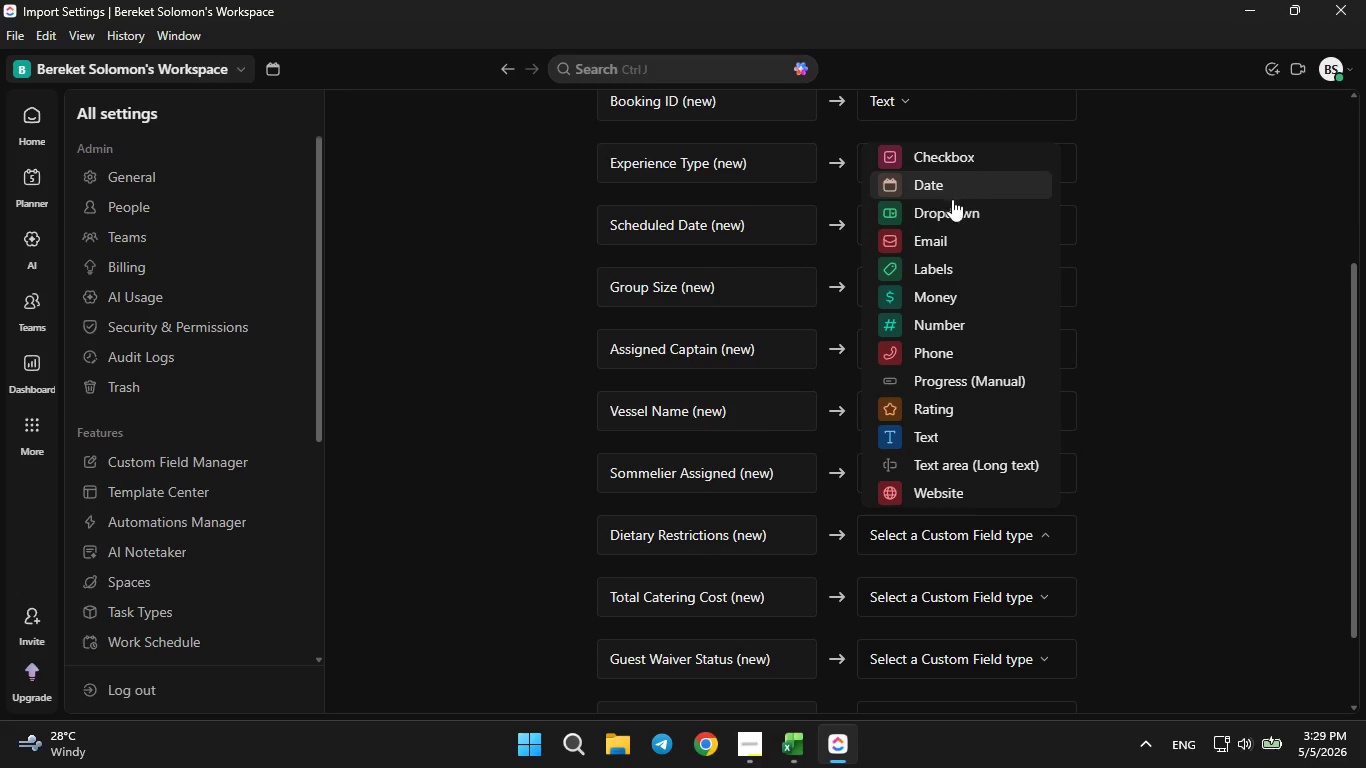 
left_click([947, 210])
 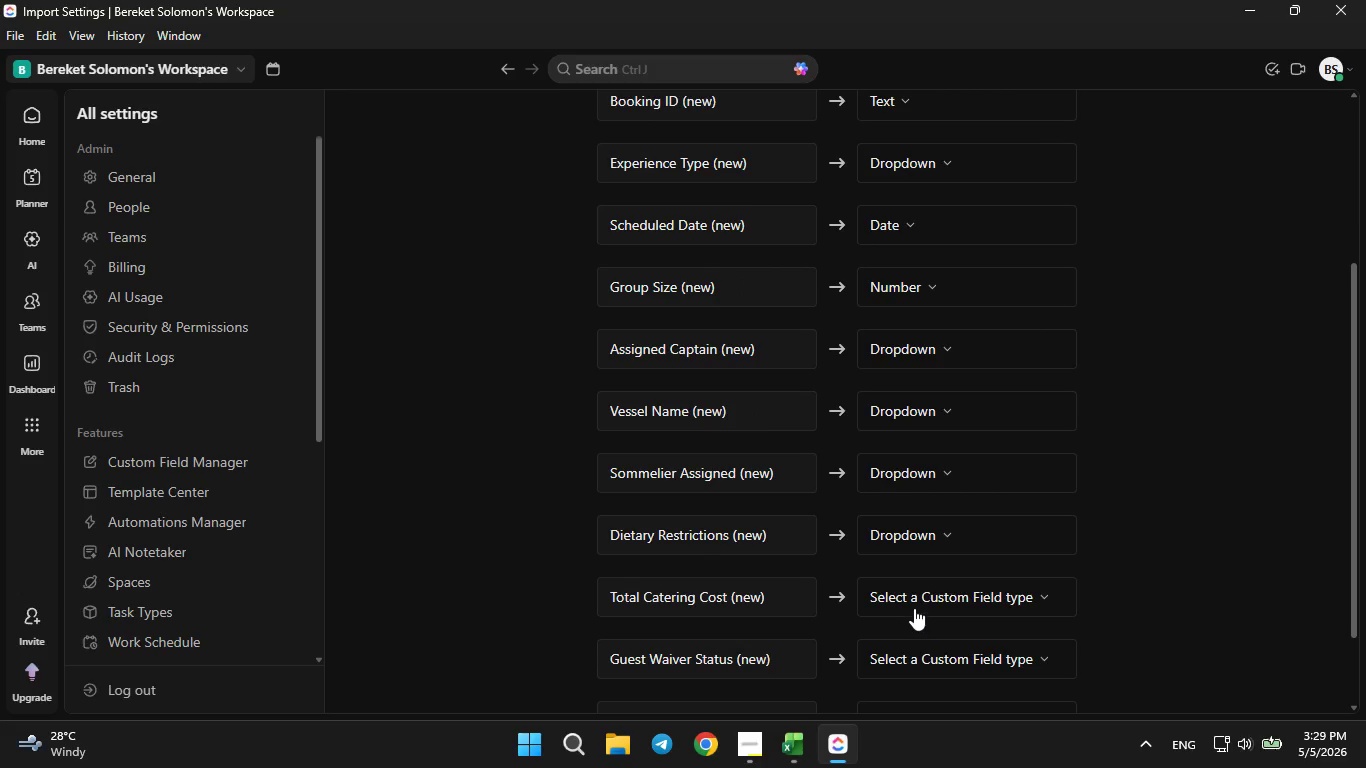 
left_click([917, 601])
 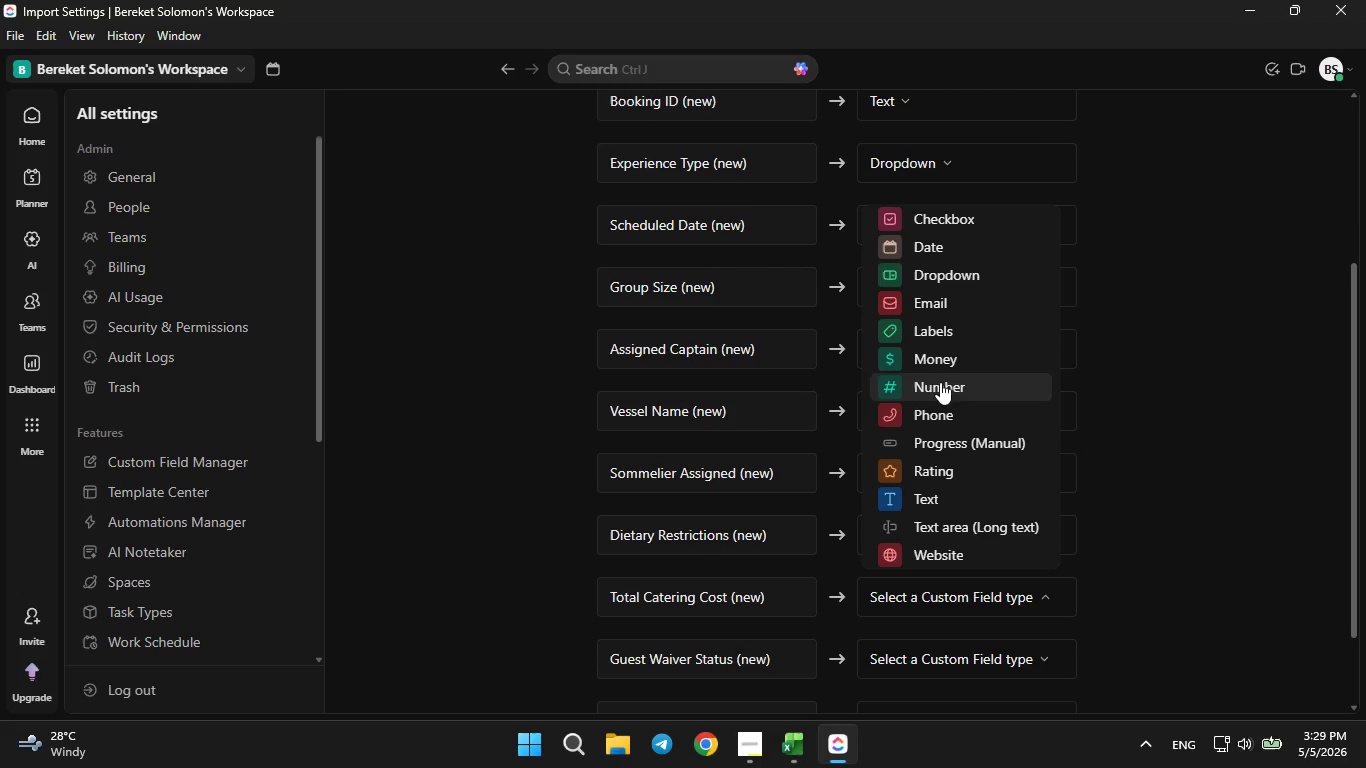 
left_click([932, 350])
 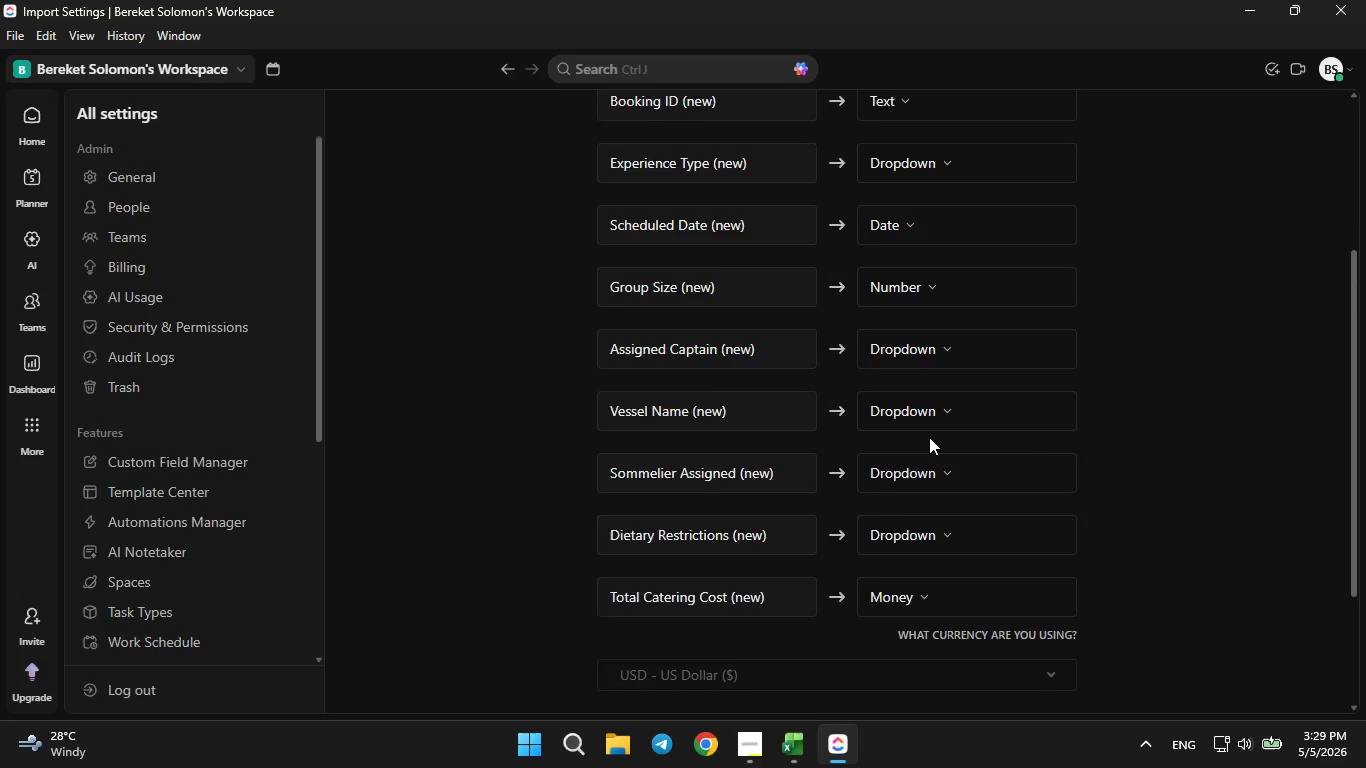 
scroll: coordinate [929, 437], scroll_direction: down, amount: 1.0
 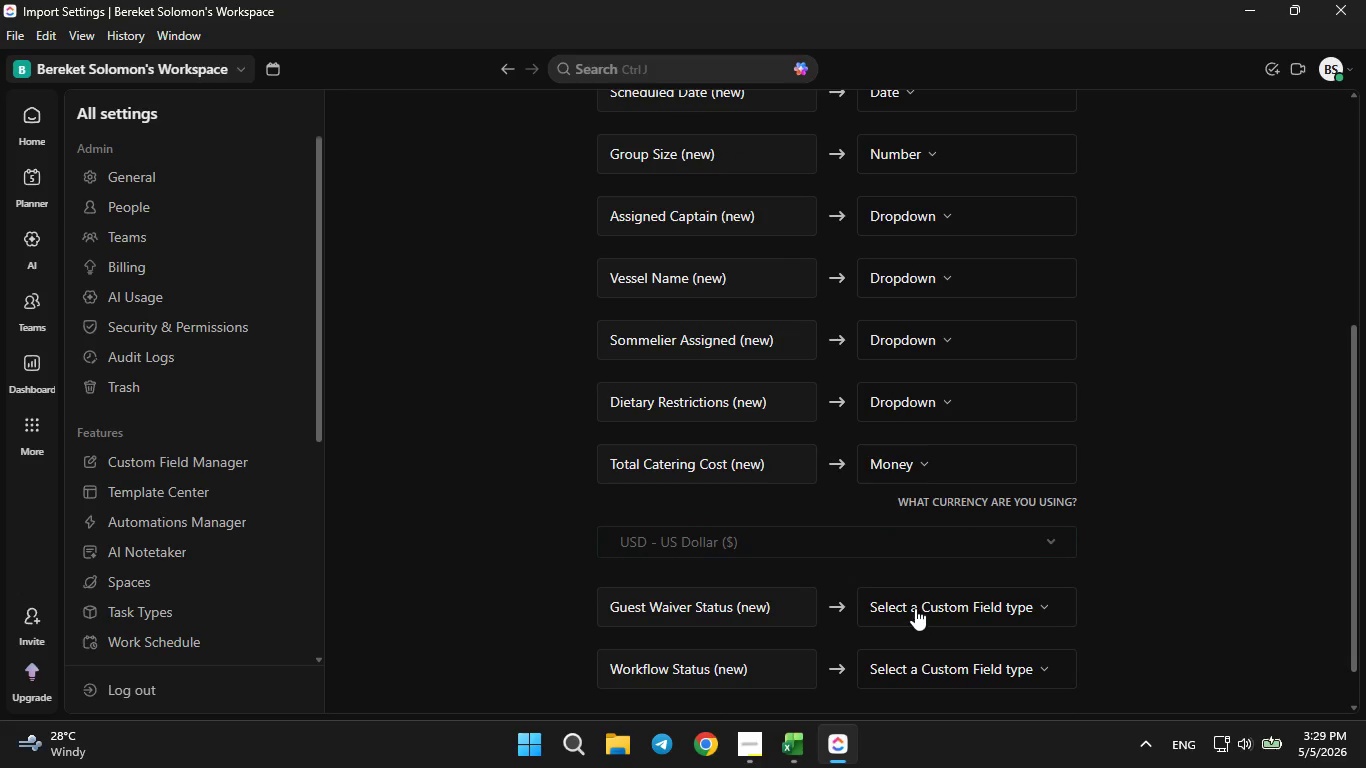 
left_click([915, 606])
 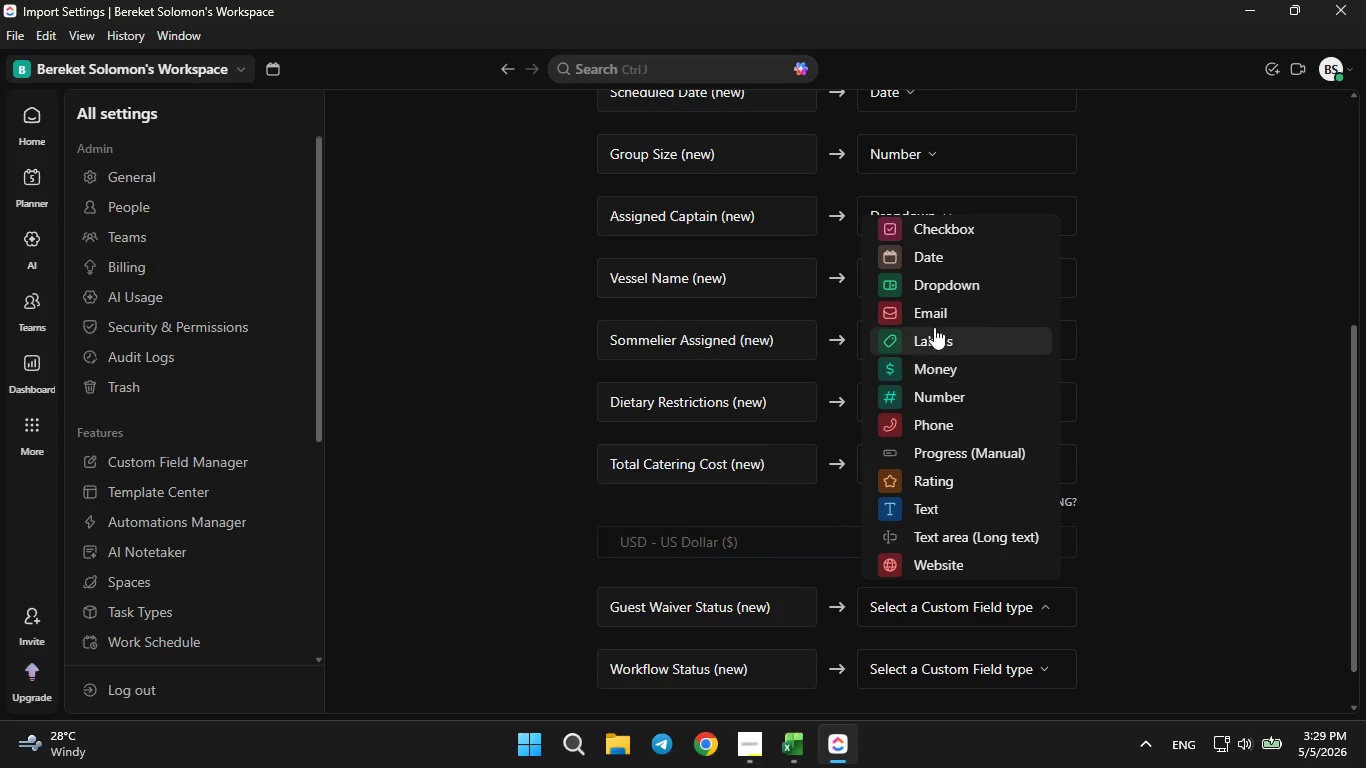 
left_click([934, 278])
 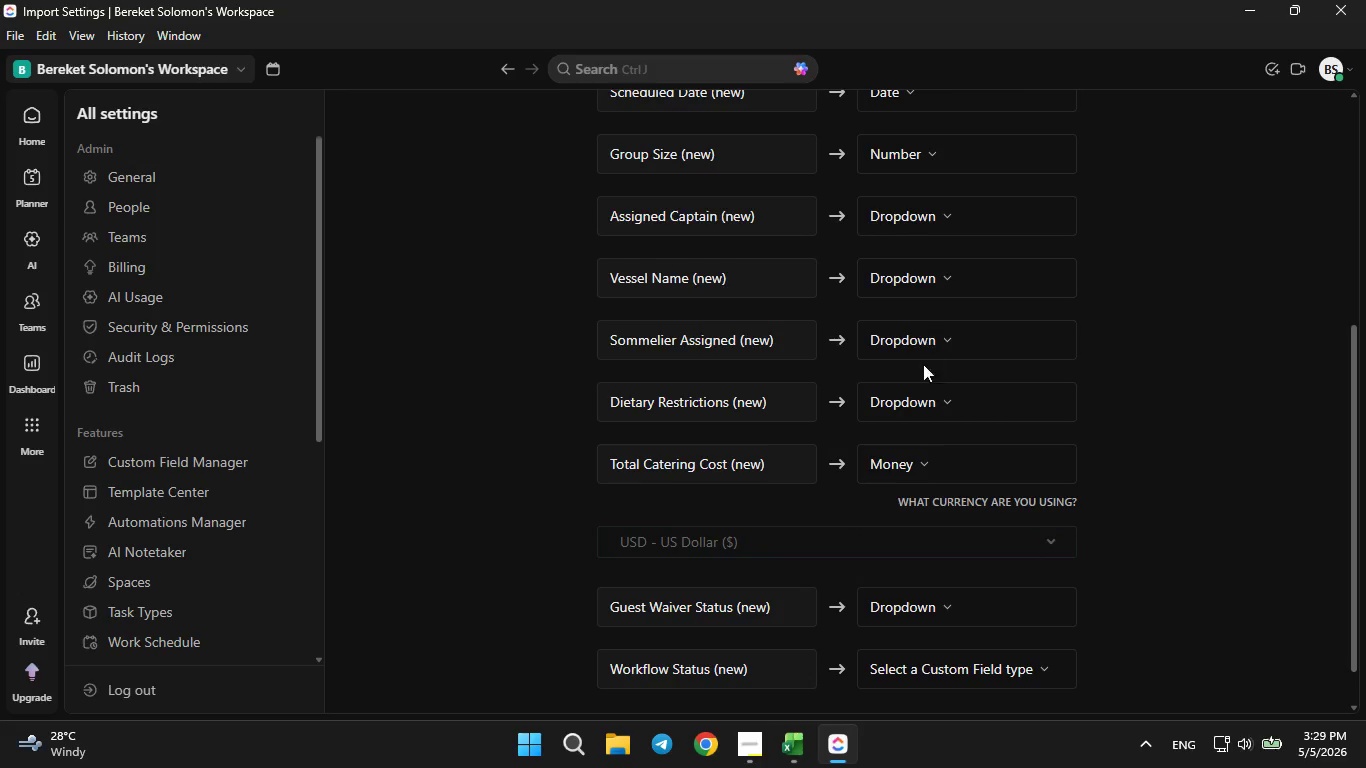 
scroll: coordinate [919, 377], scroll_direction: down, amount: 2.0
 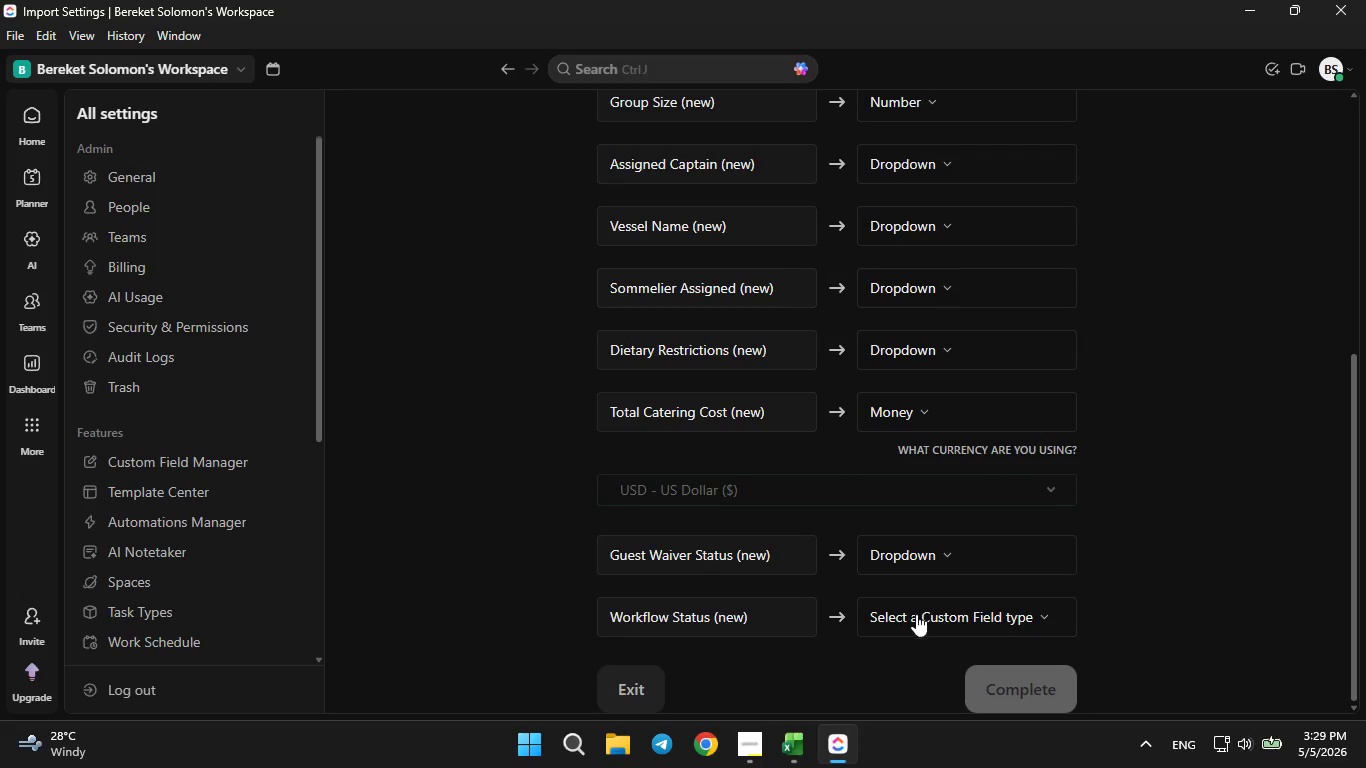 
left_click([916, 614])
 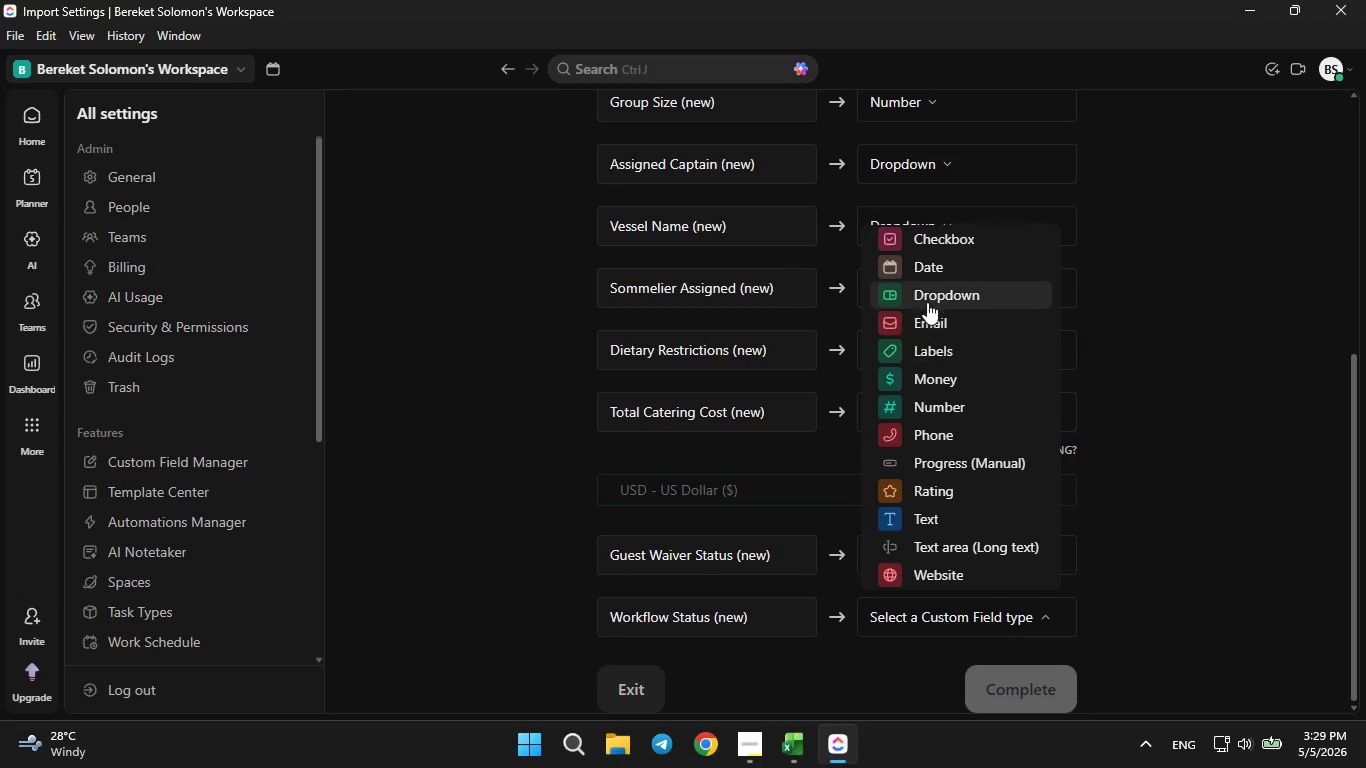 
left_click([929, 291])
 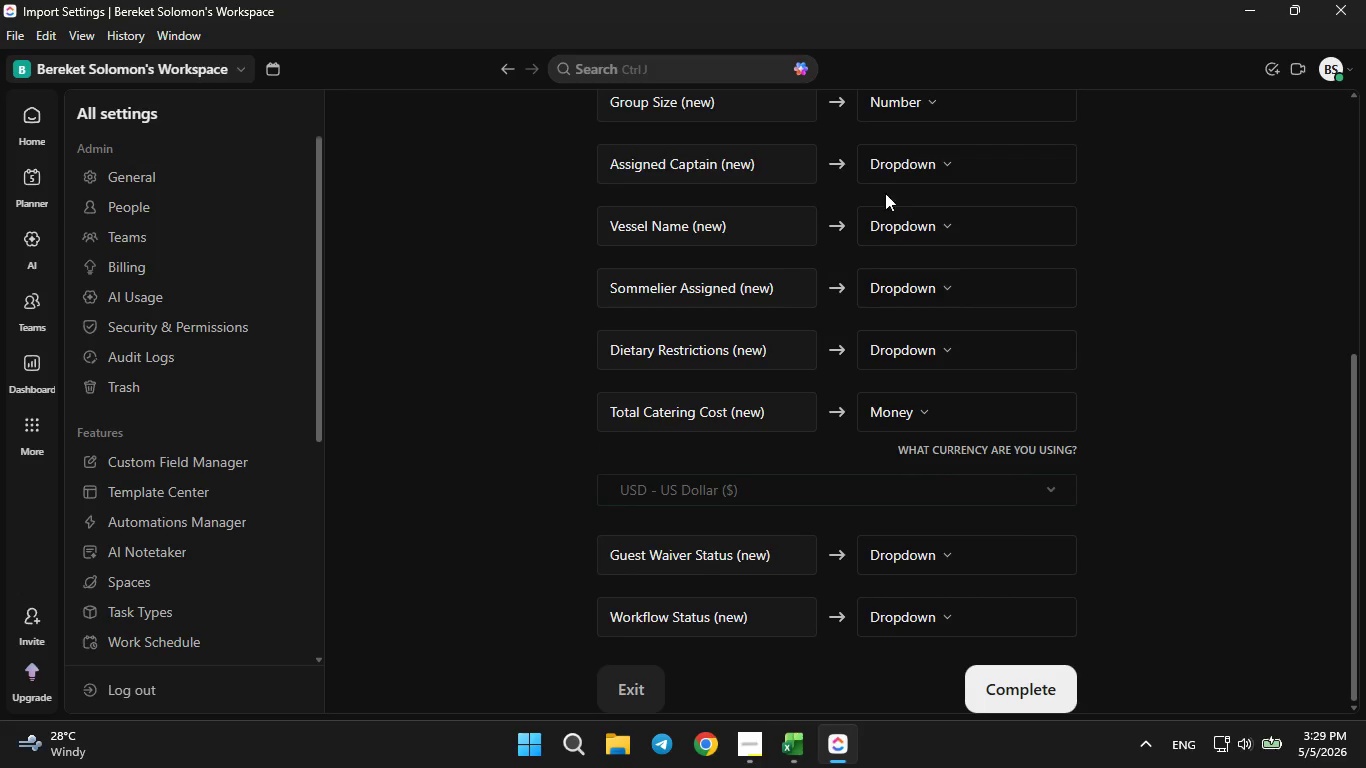 
scroll: coordinate [912, 303], scroll_direction: none, amount: 0.0
 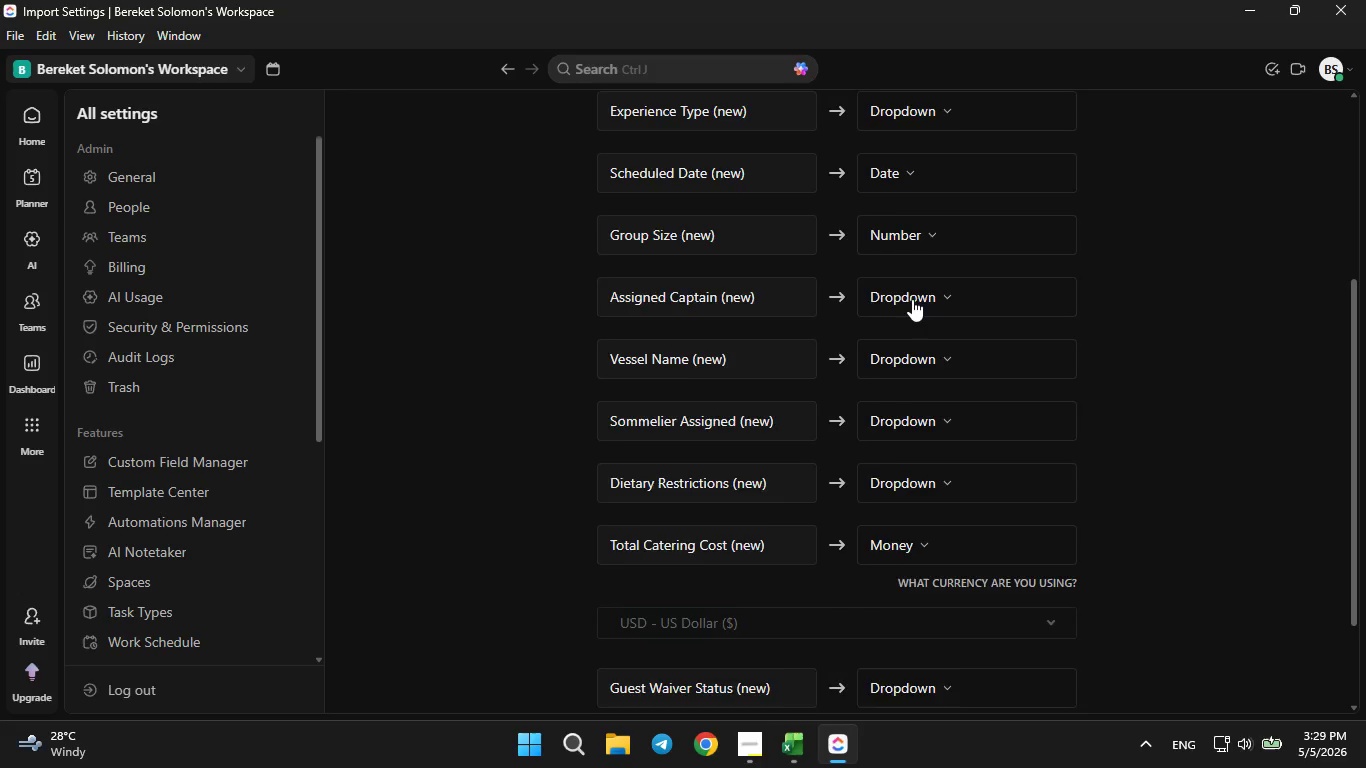 
scroll: coordinate [912, 299], scroll_direction: up, amount: 1.0
 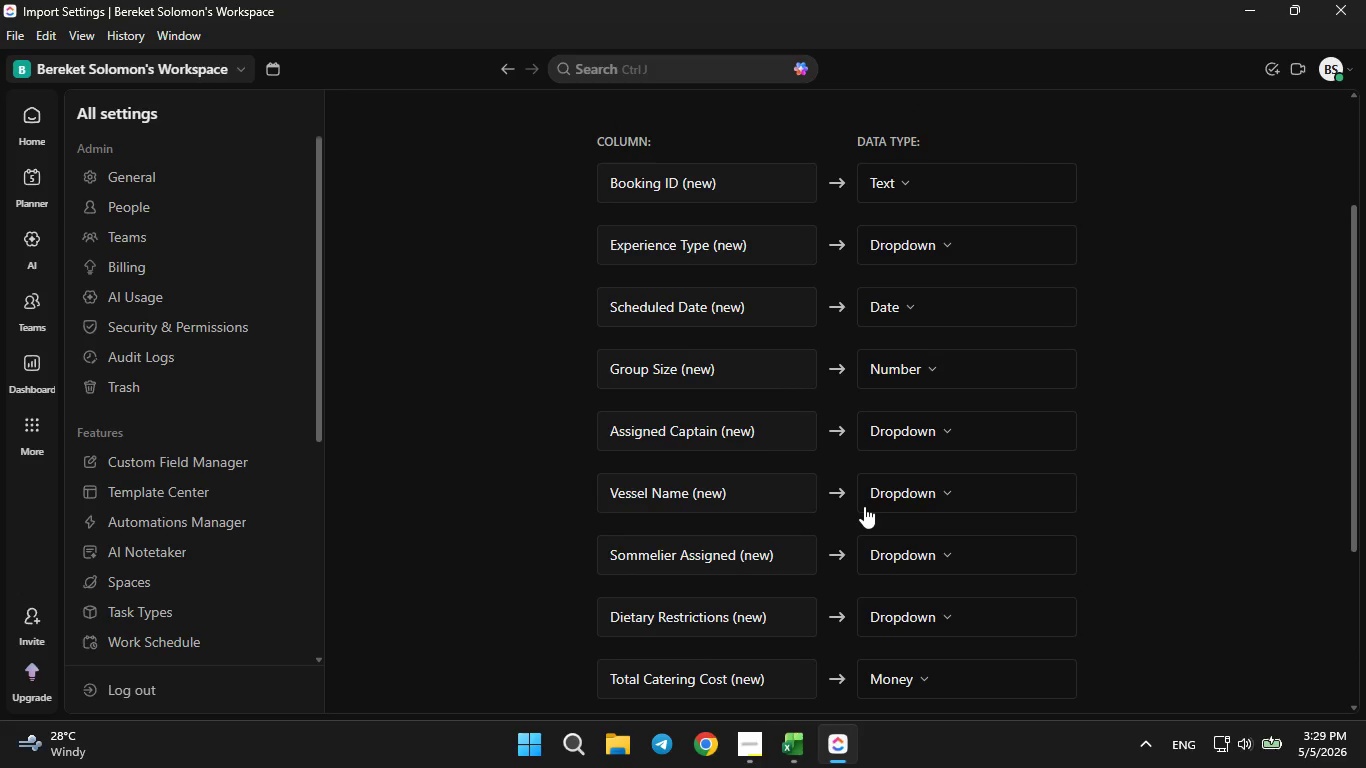 
wait(10.22)
 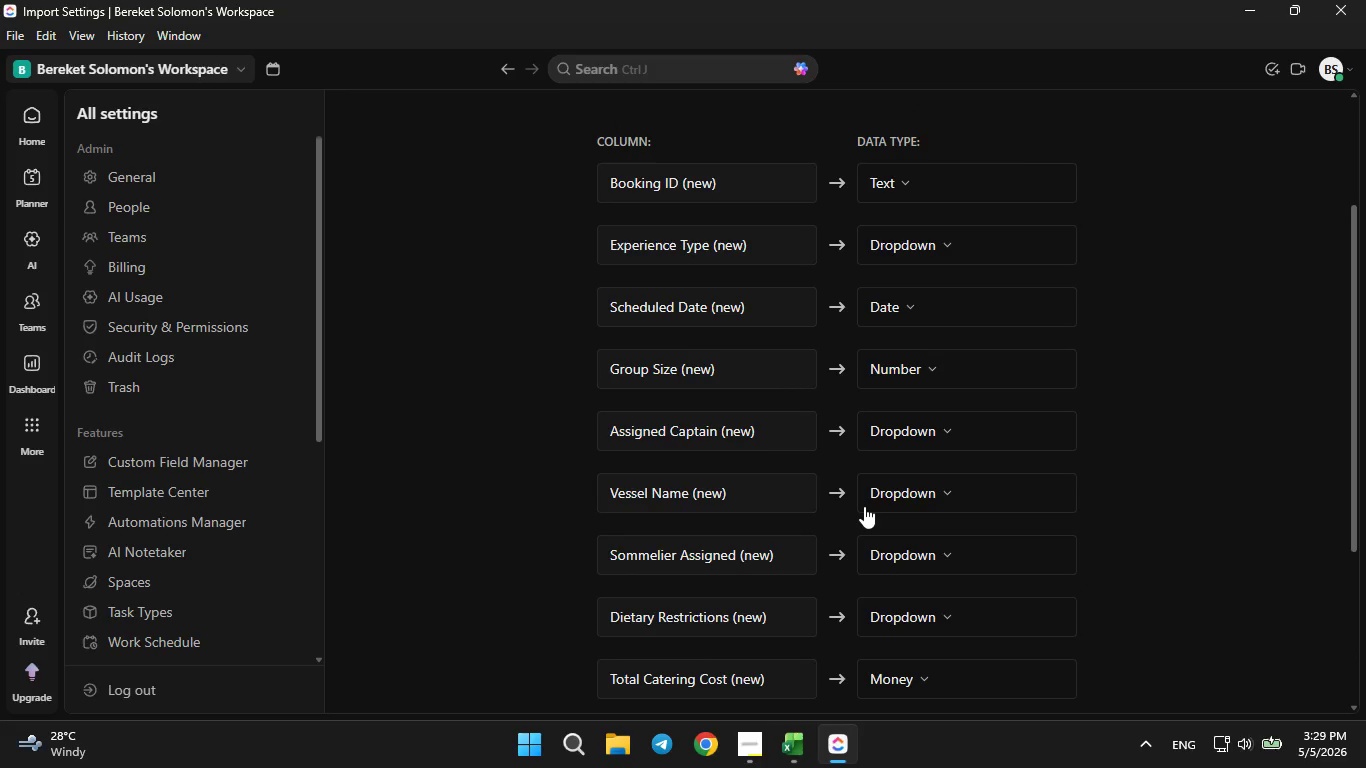 
scroll: coordinate [861, 509], scroll_direction: none, amount: 0.0
 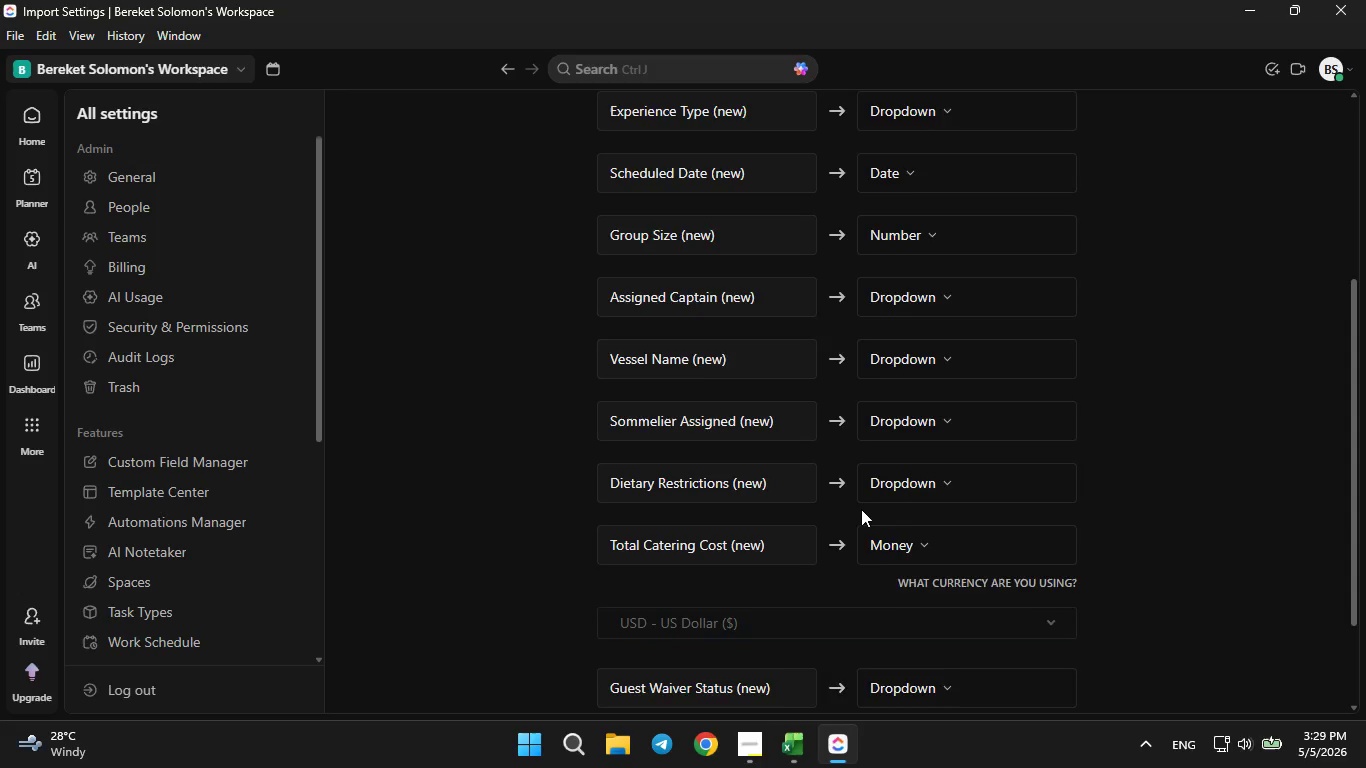 
scroll: coordinate [861, 509], scroll_direction: down, amount: 1.0
 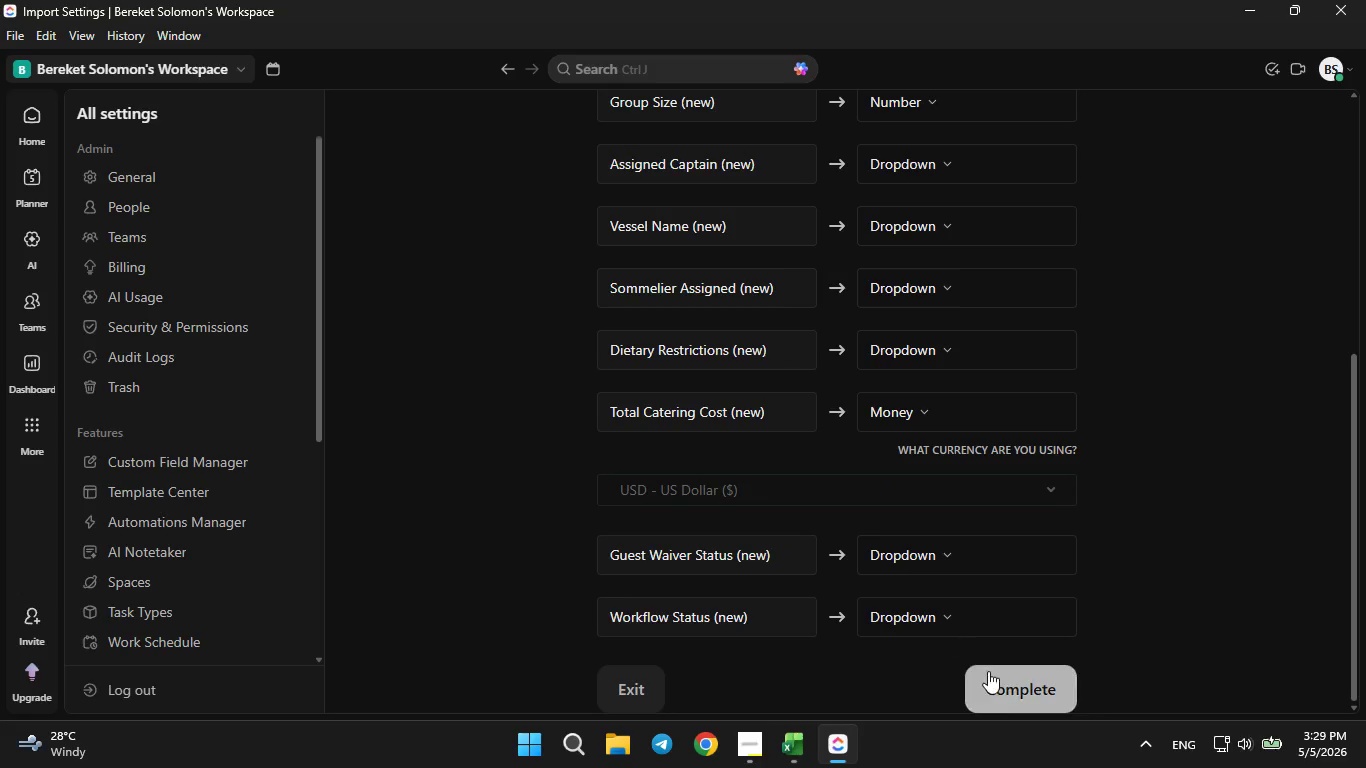 
left_click([999, 686])
 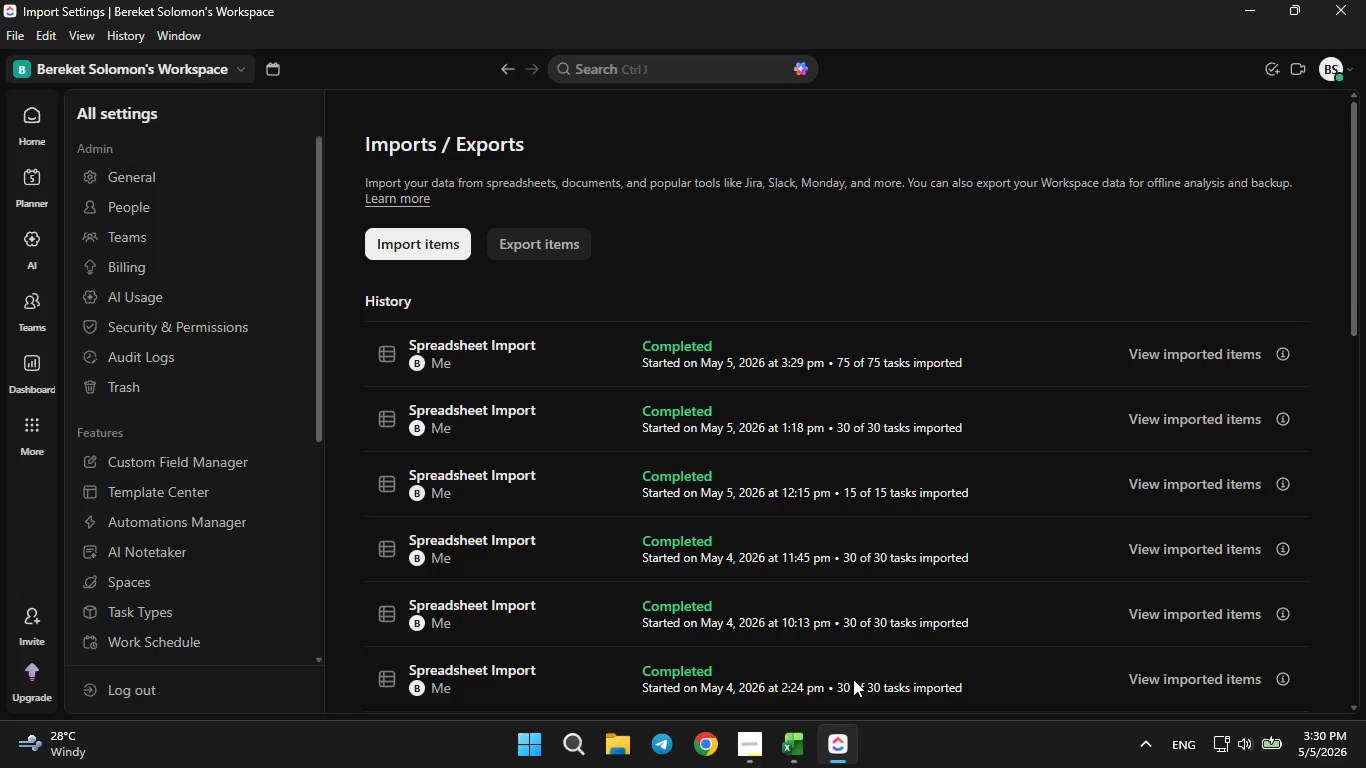 
wait(49.41)
 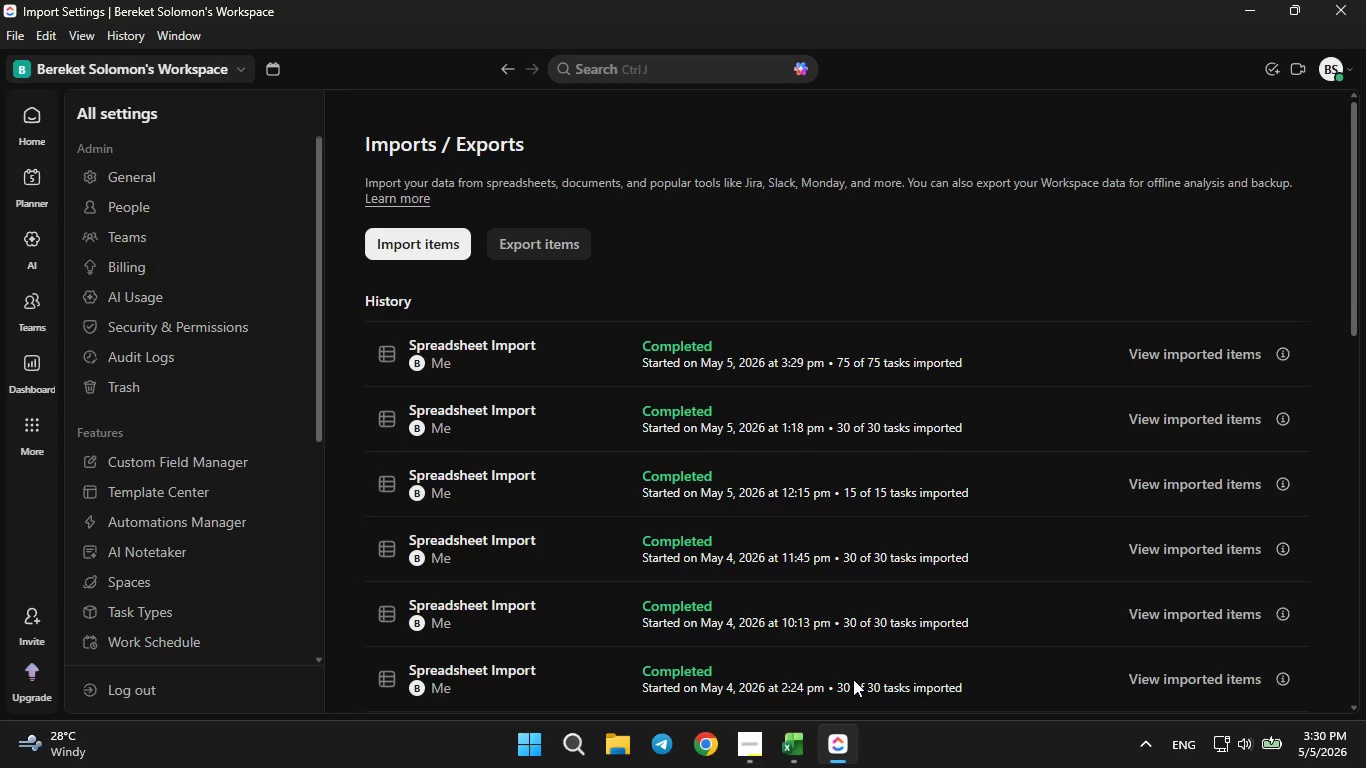 
left_click([29, 129])
 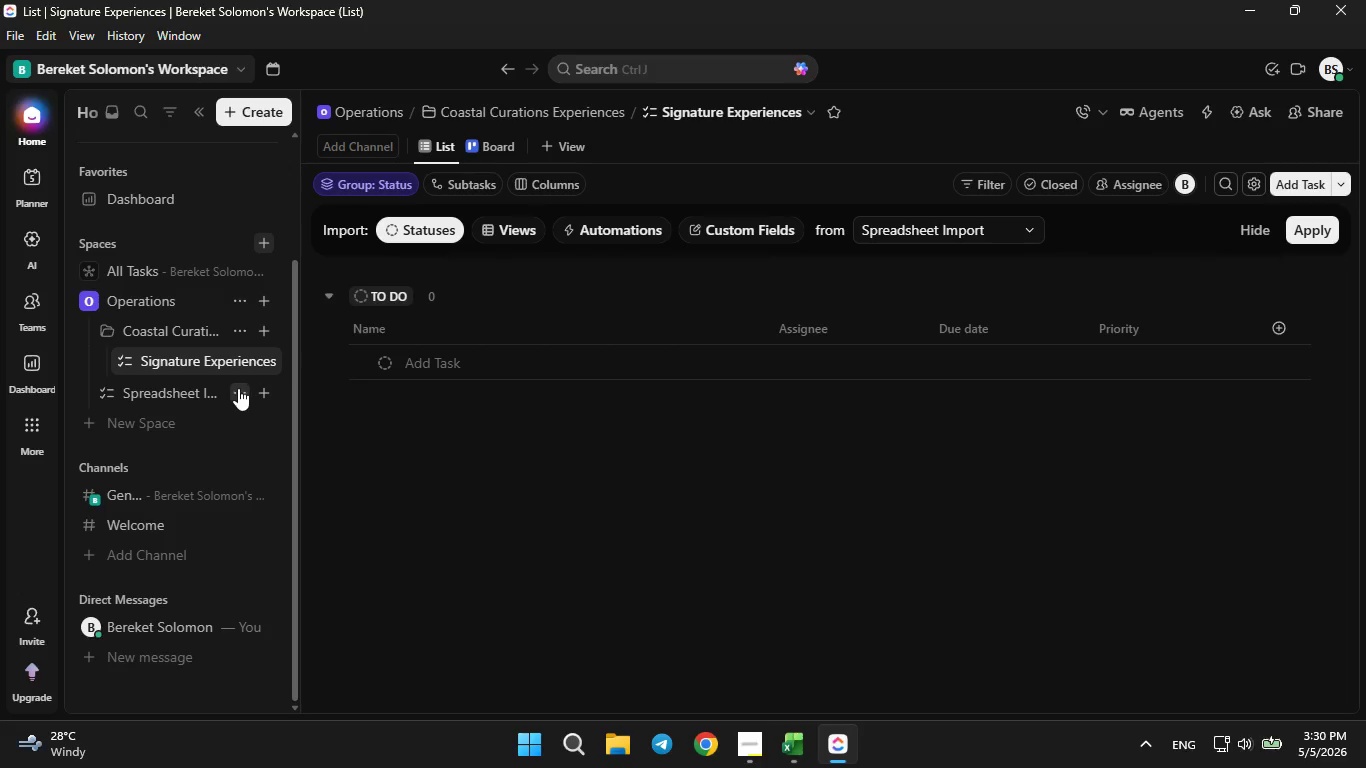 
left_click_drag(start_coordinate=[117, 394], to_coordinate=[169, 373])
 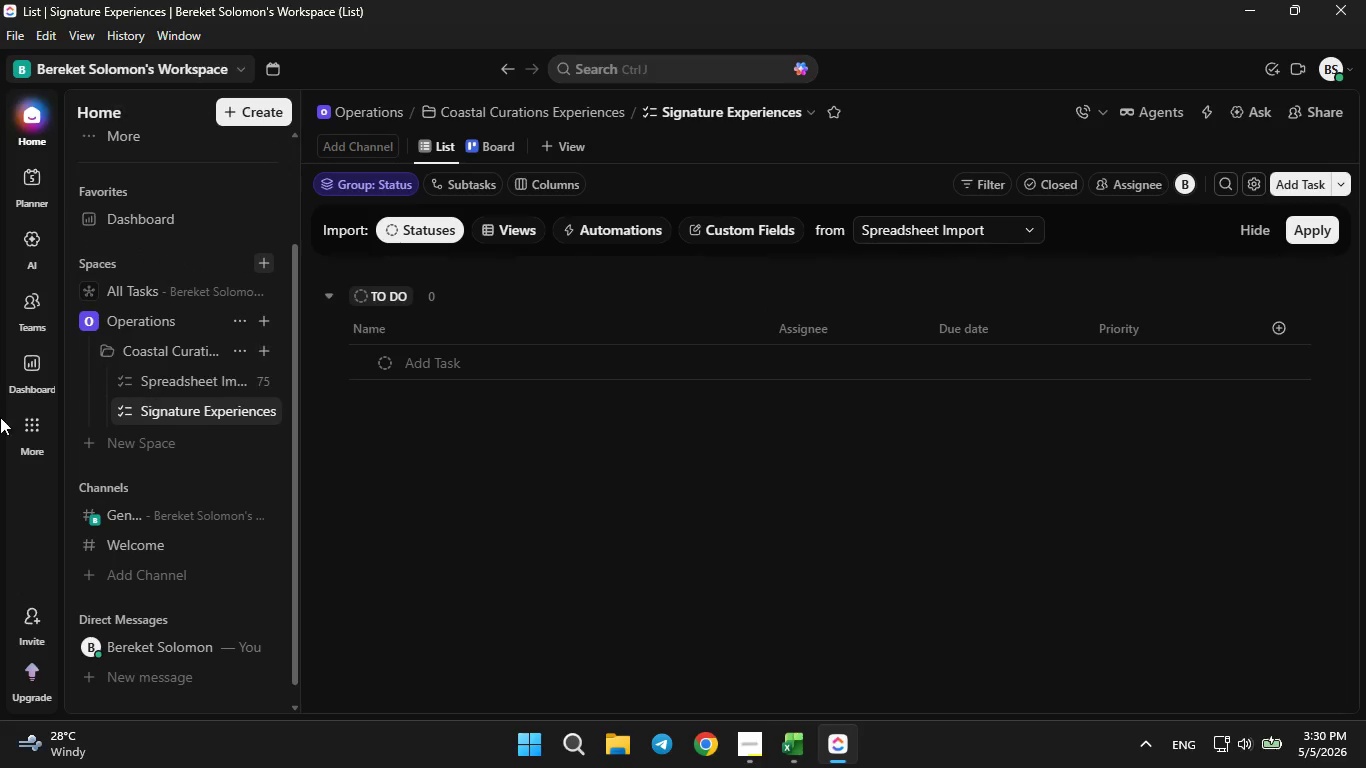 
left_click([153, 382])
 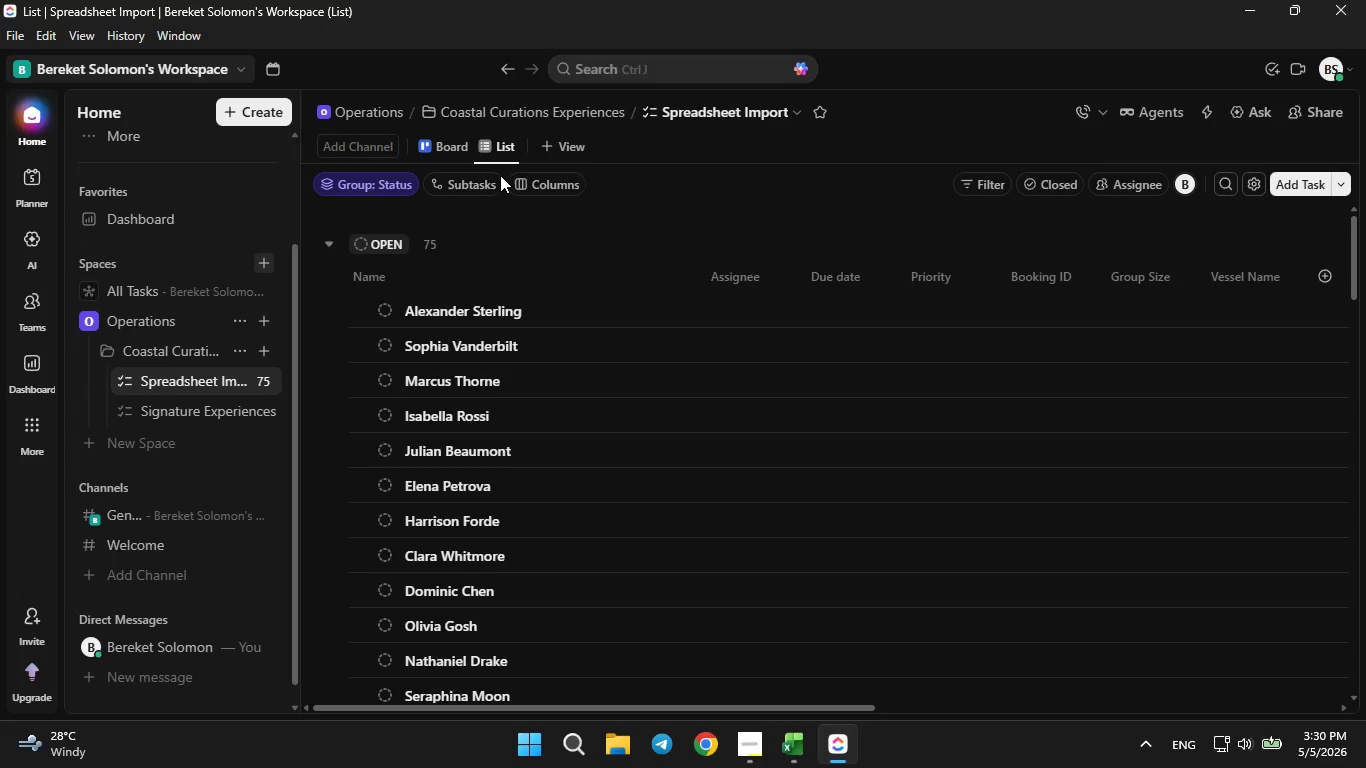 
left_click_drag(start_coordinate=[480, 138], to_coordinate=[455, 141])
 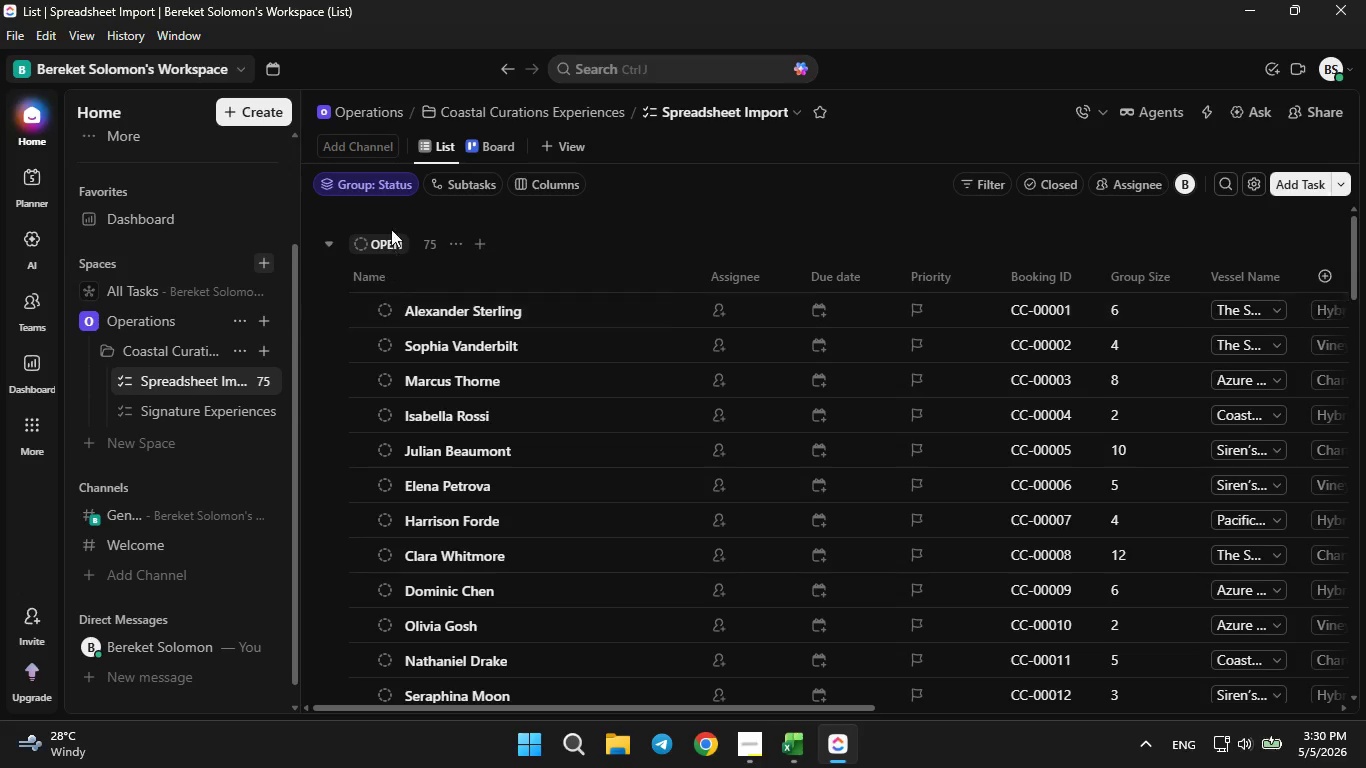 
left_click([377, 249])
 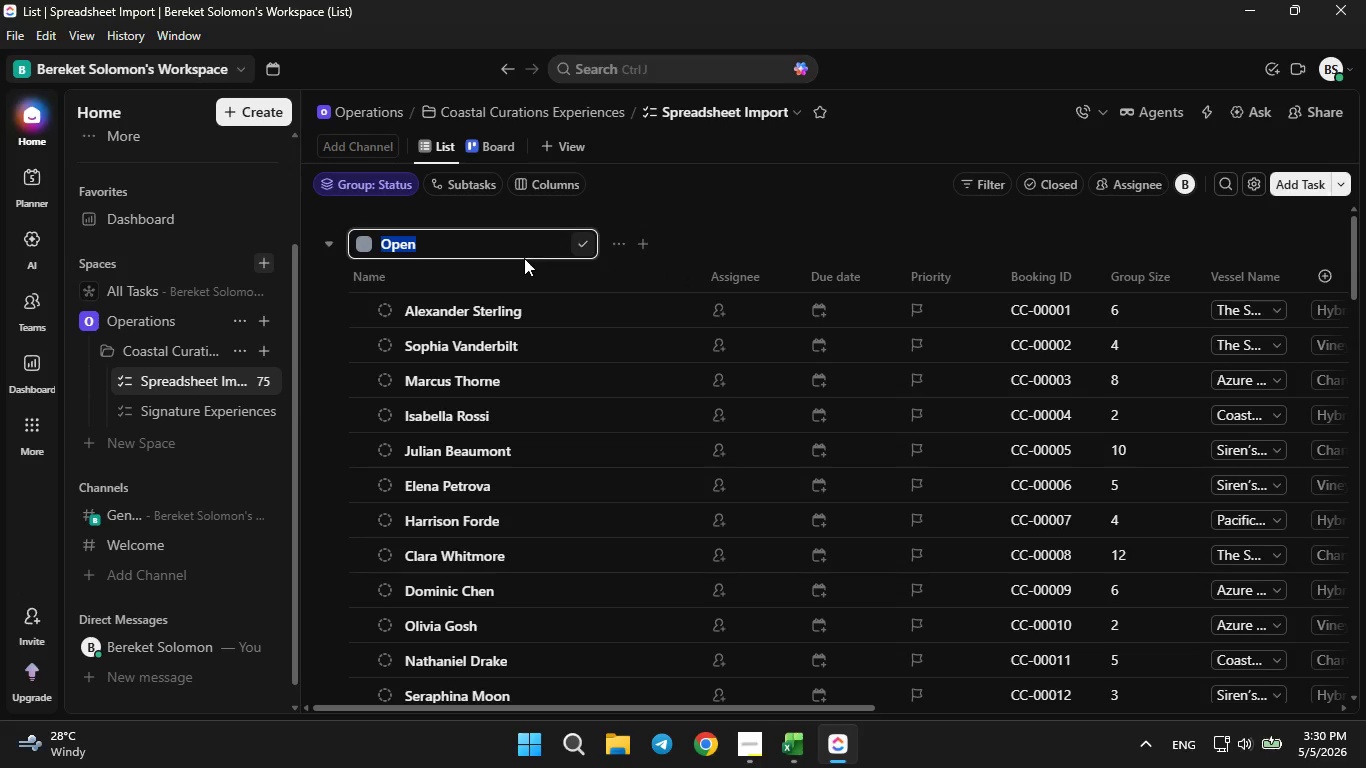 
left_click([480, 296])
 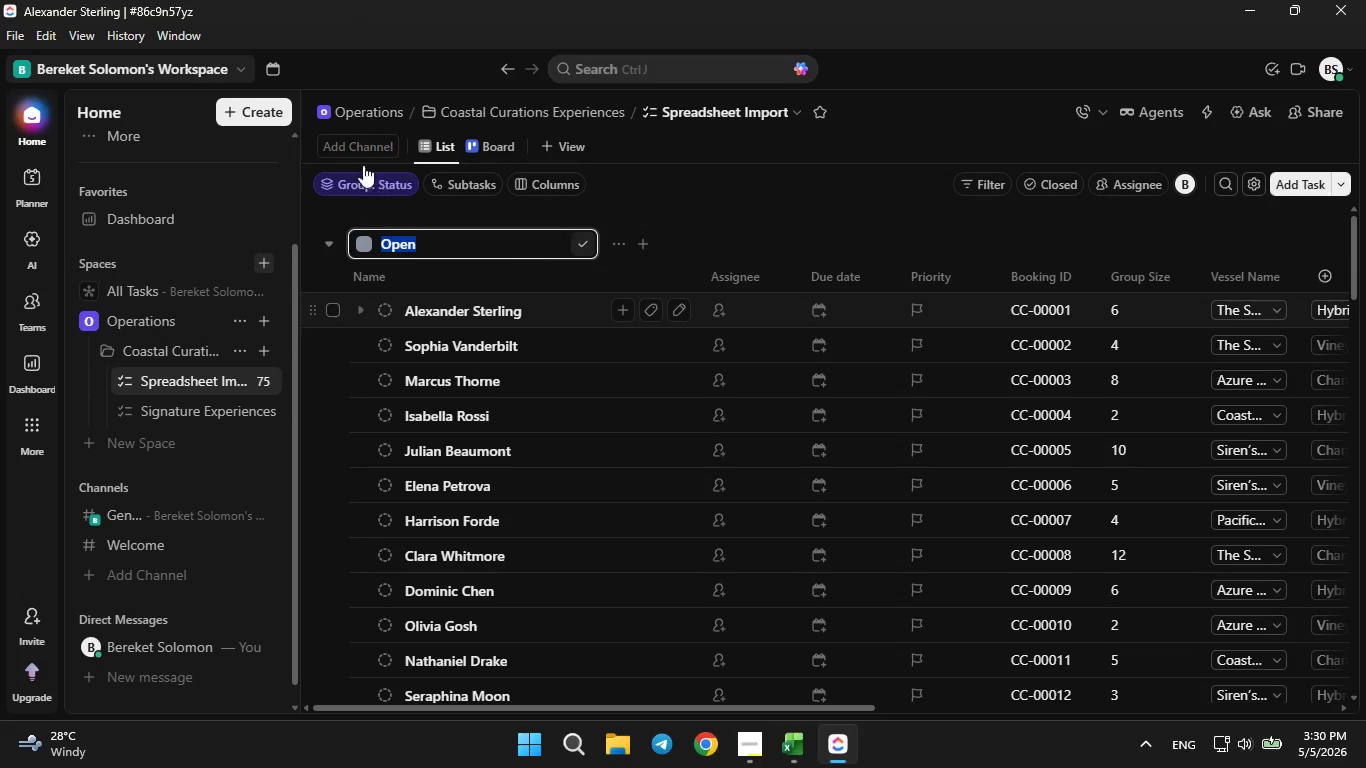 
left_click([363, 162])
 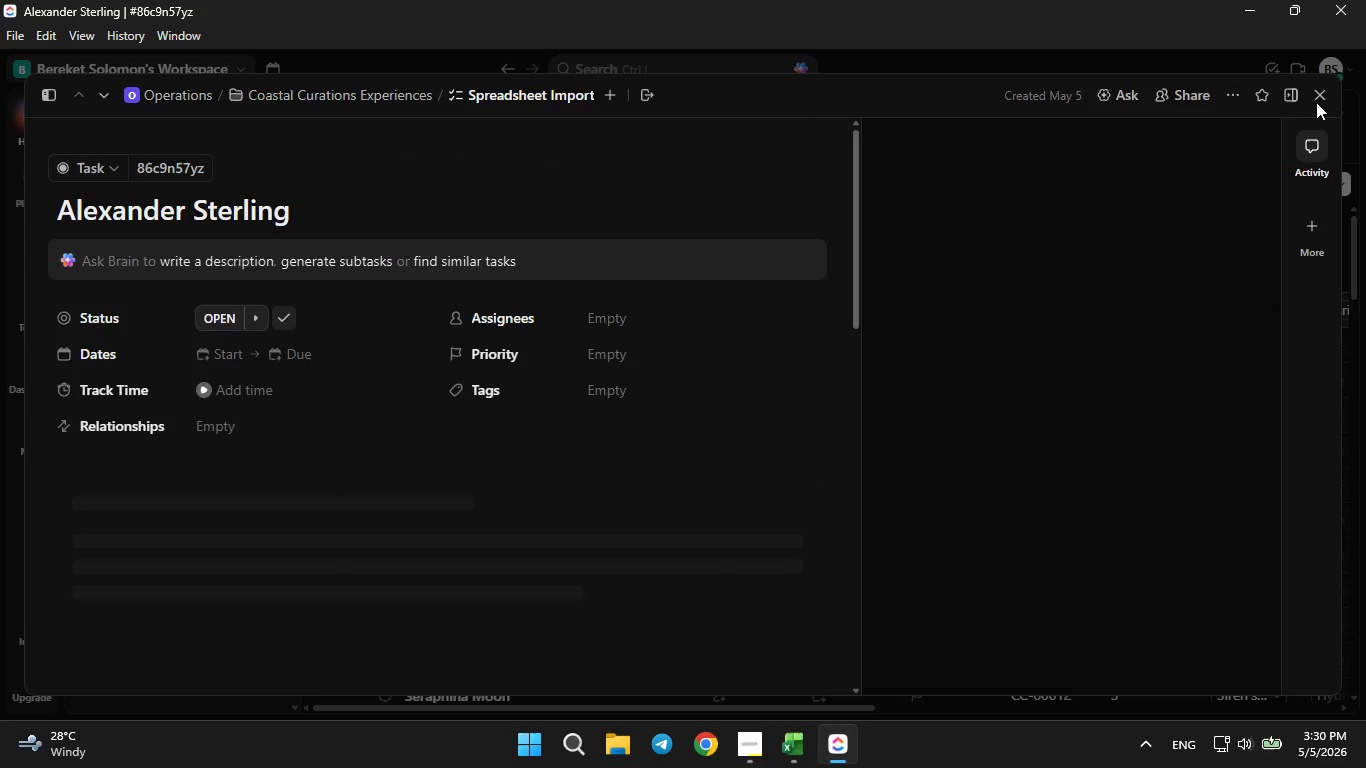 
left_click([1315, 103])
 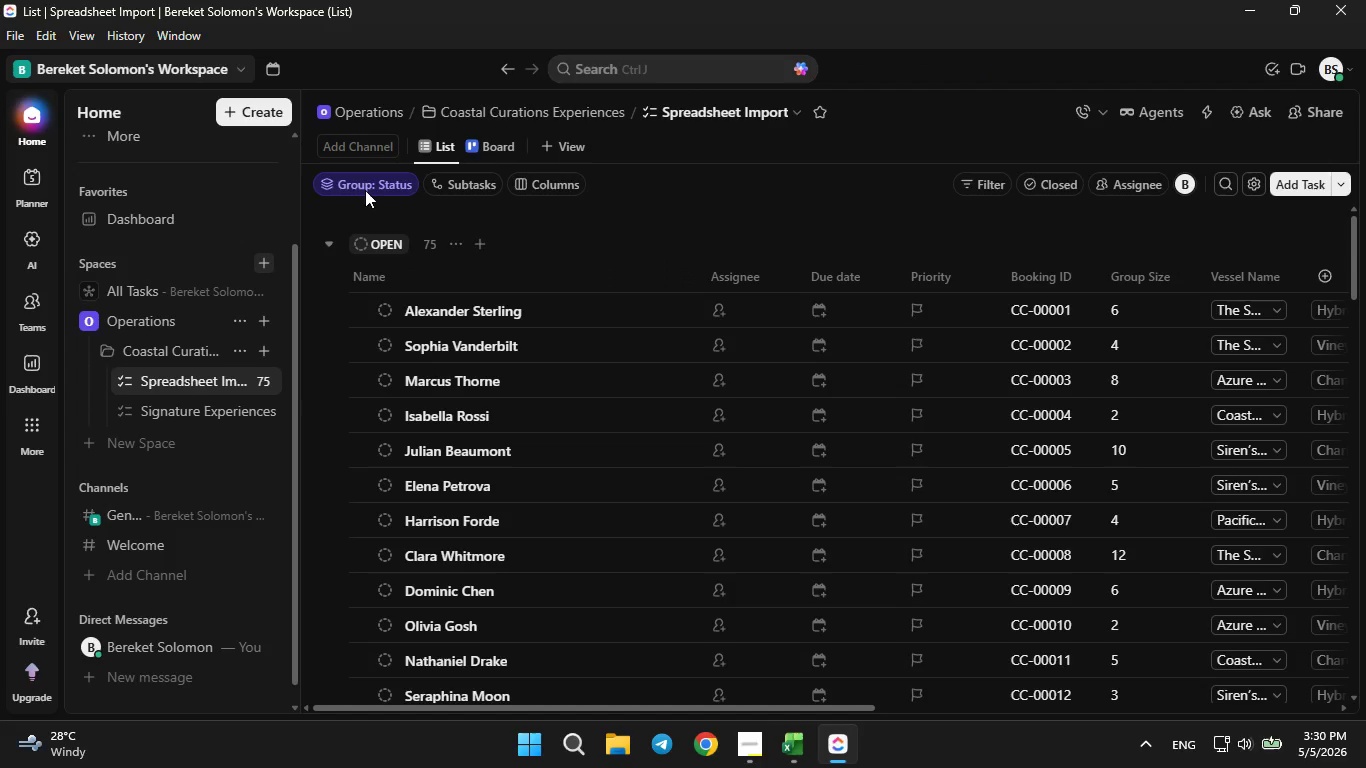 
left_click([358, 187])
 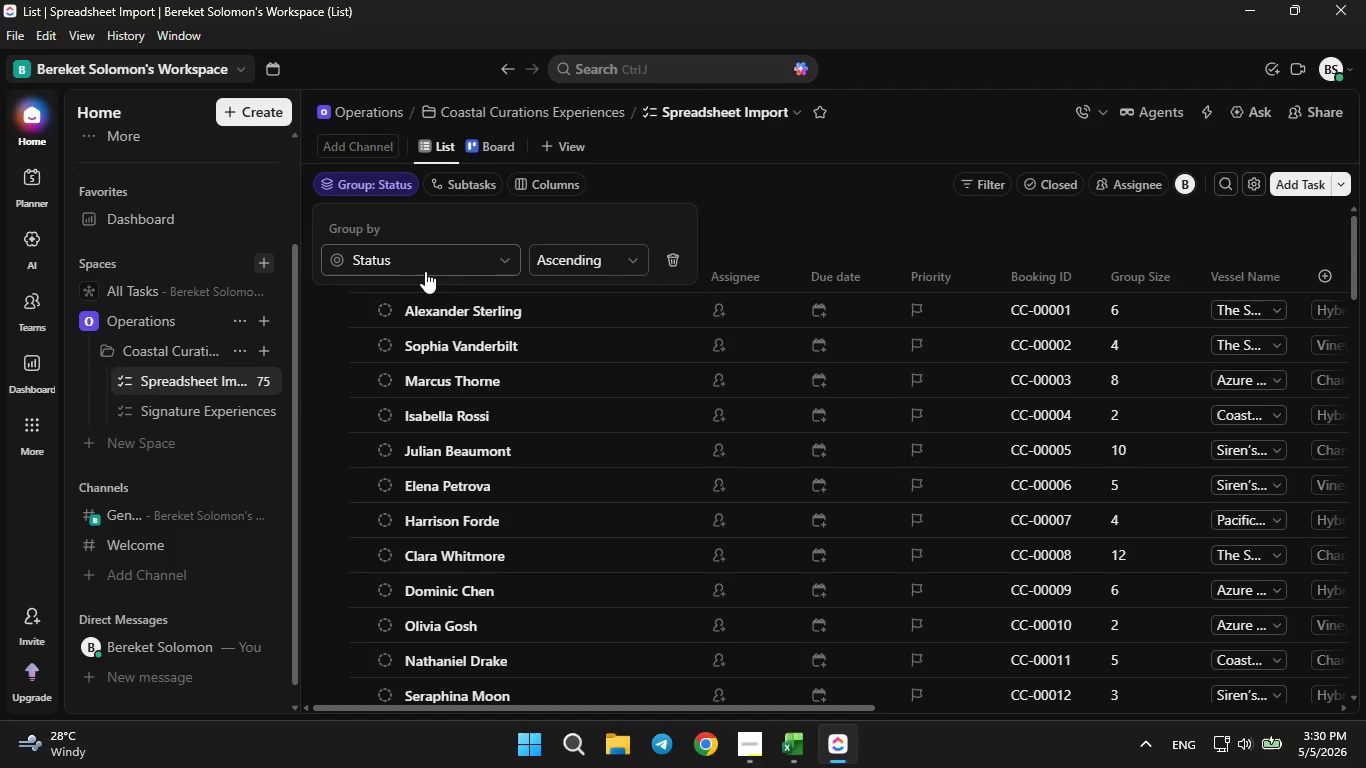 
double_click([425, 271])
 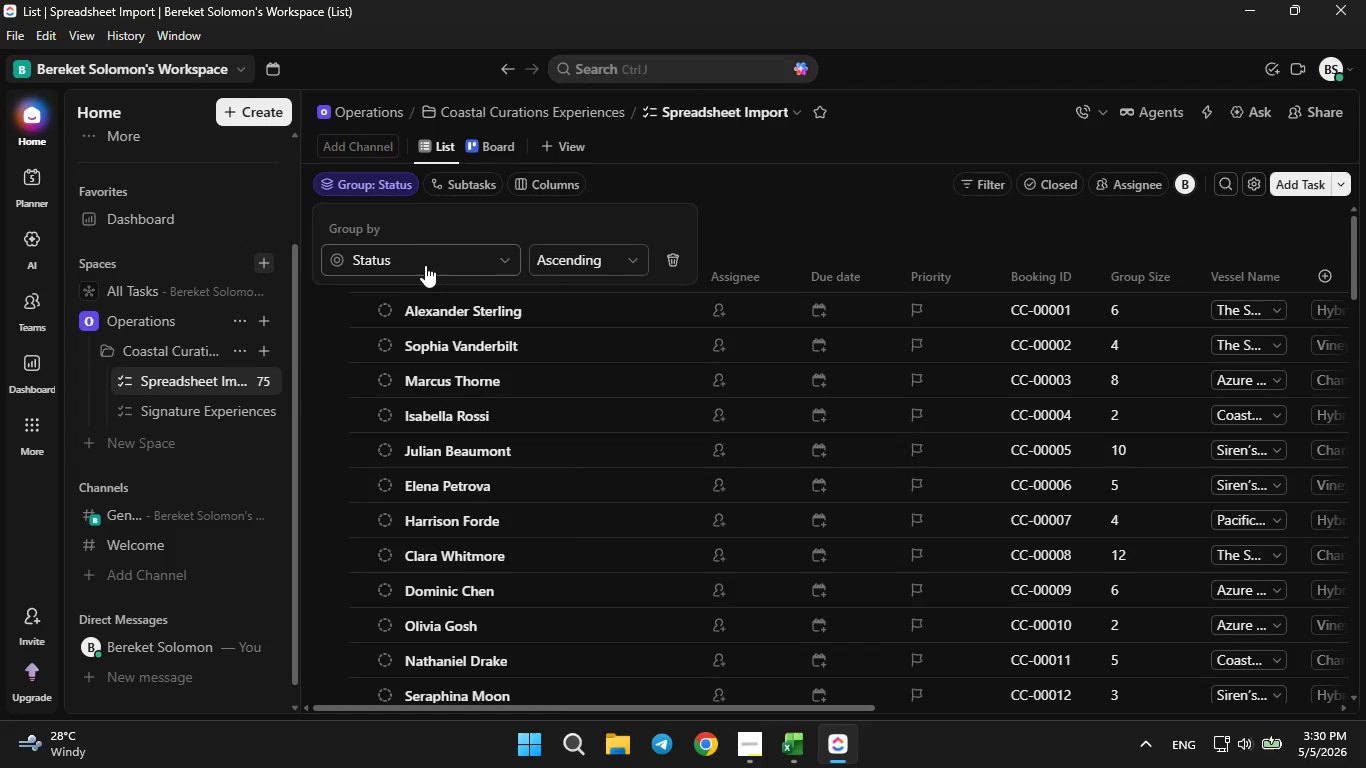 
left_click([425, 265])
 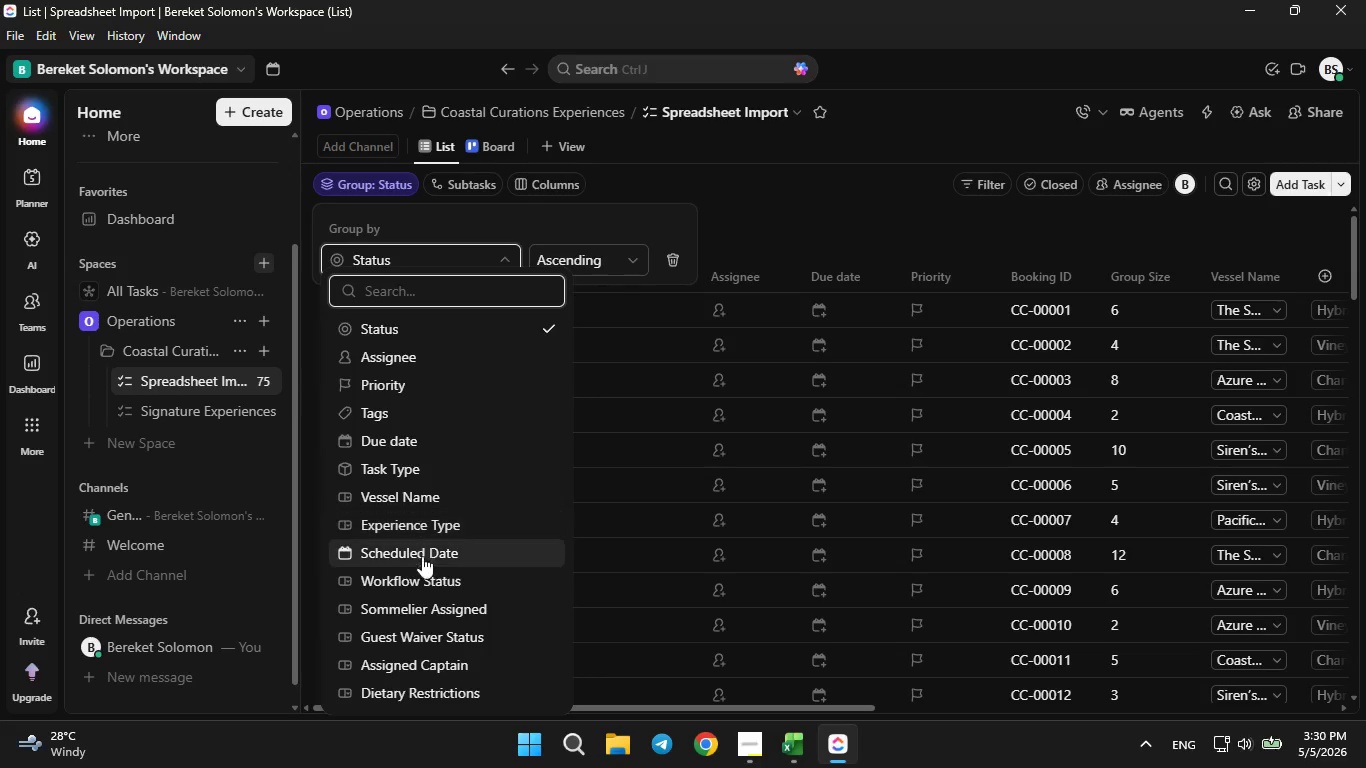 
left_click([426, 582])
 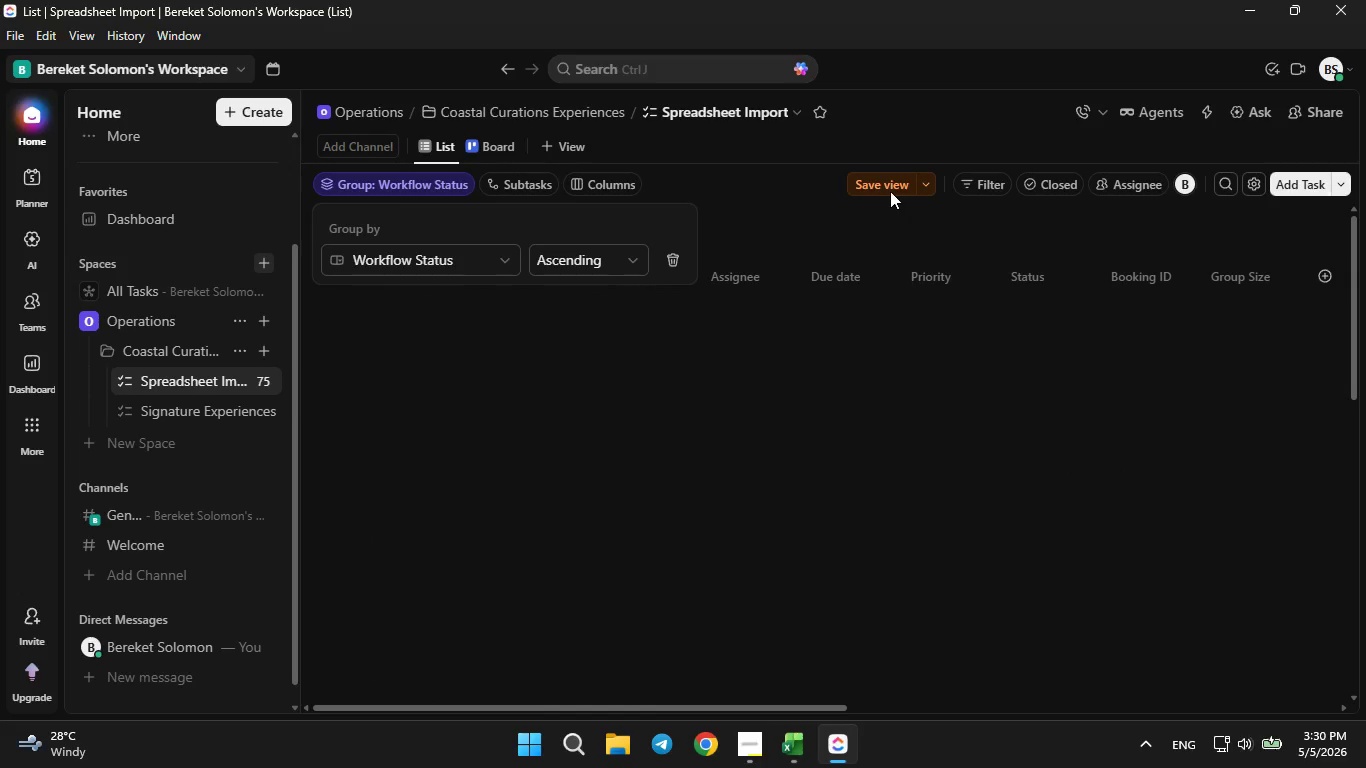 
left_click([870, 188])
 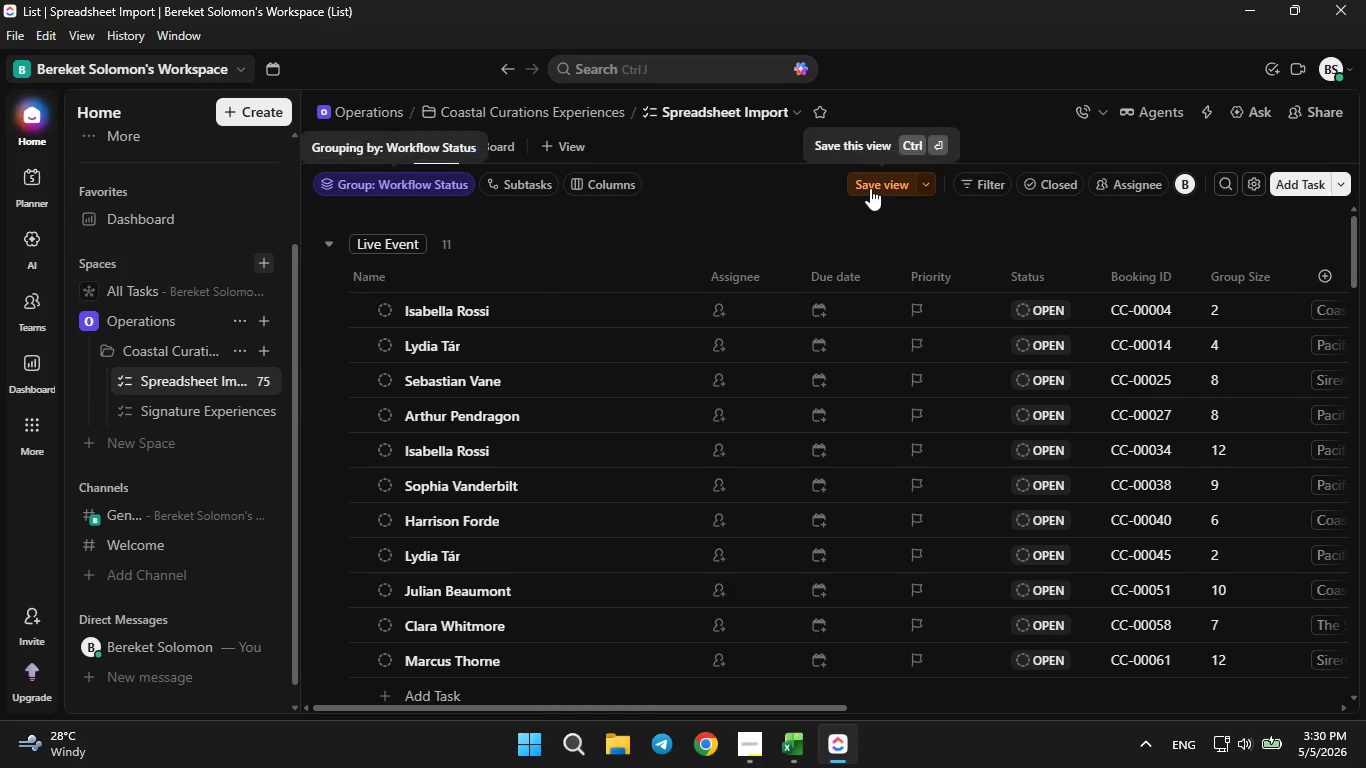 
left_click([870, 188])
 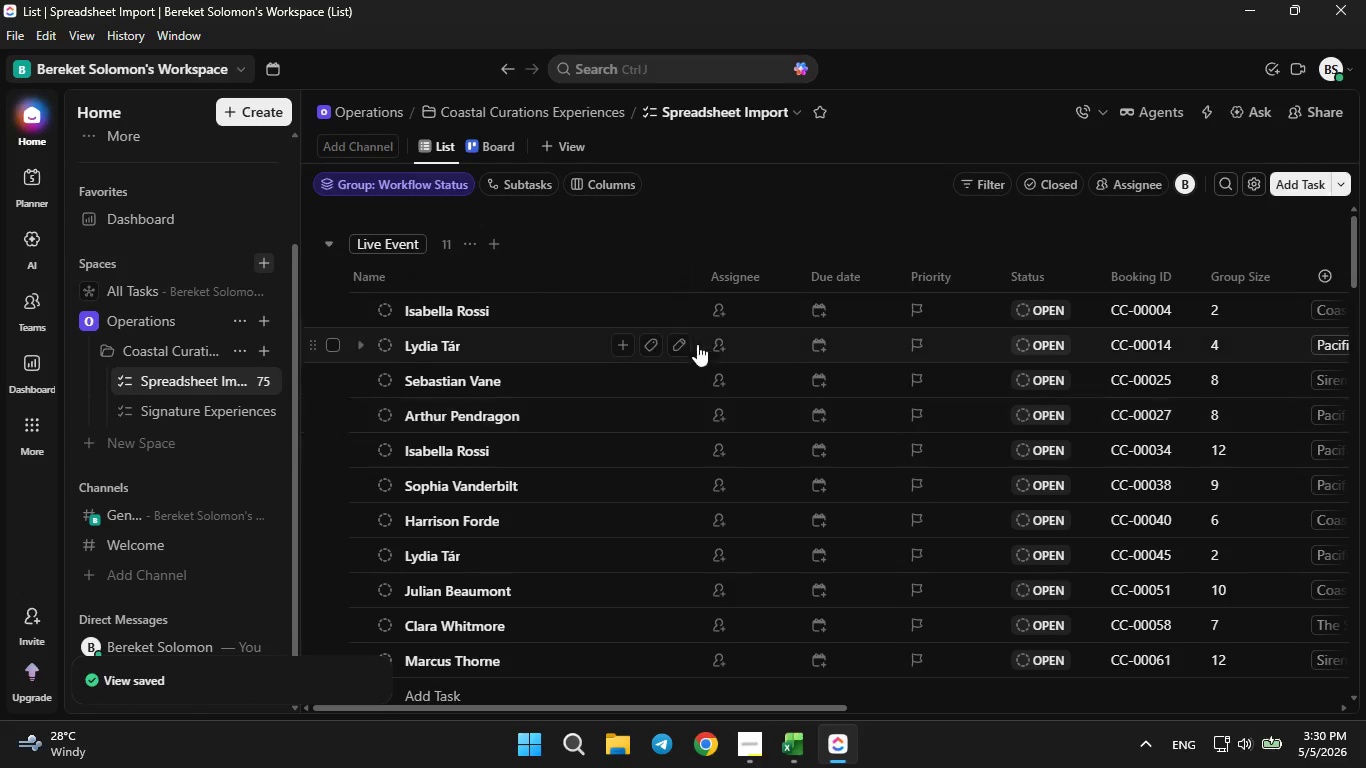 
right_click([723, 273])
 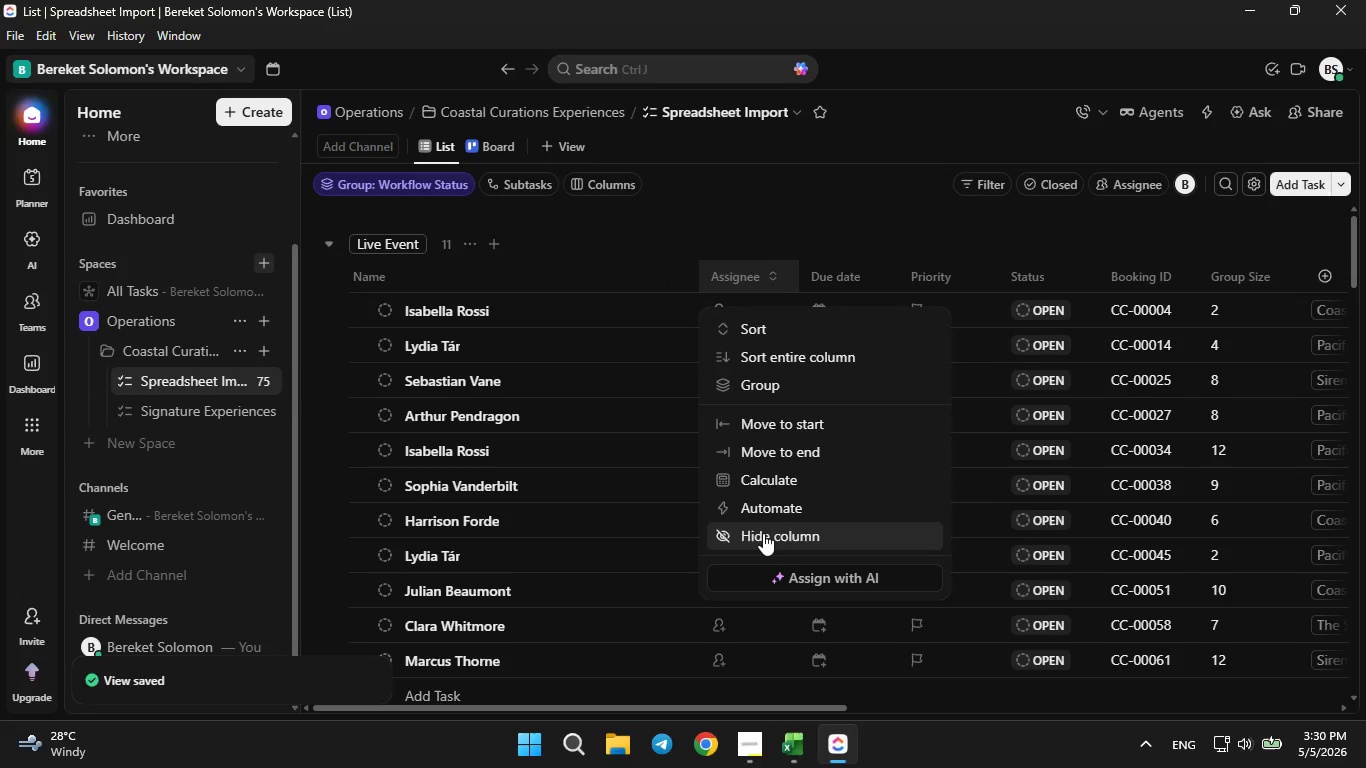 
left_click([763, 534])
 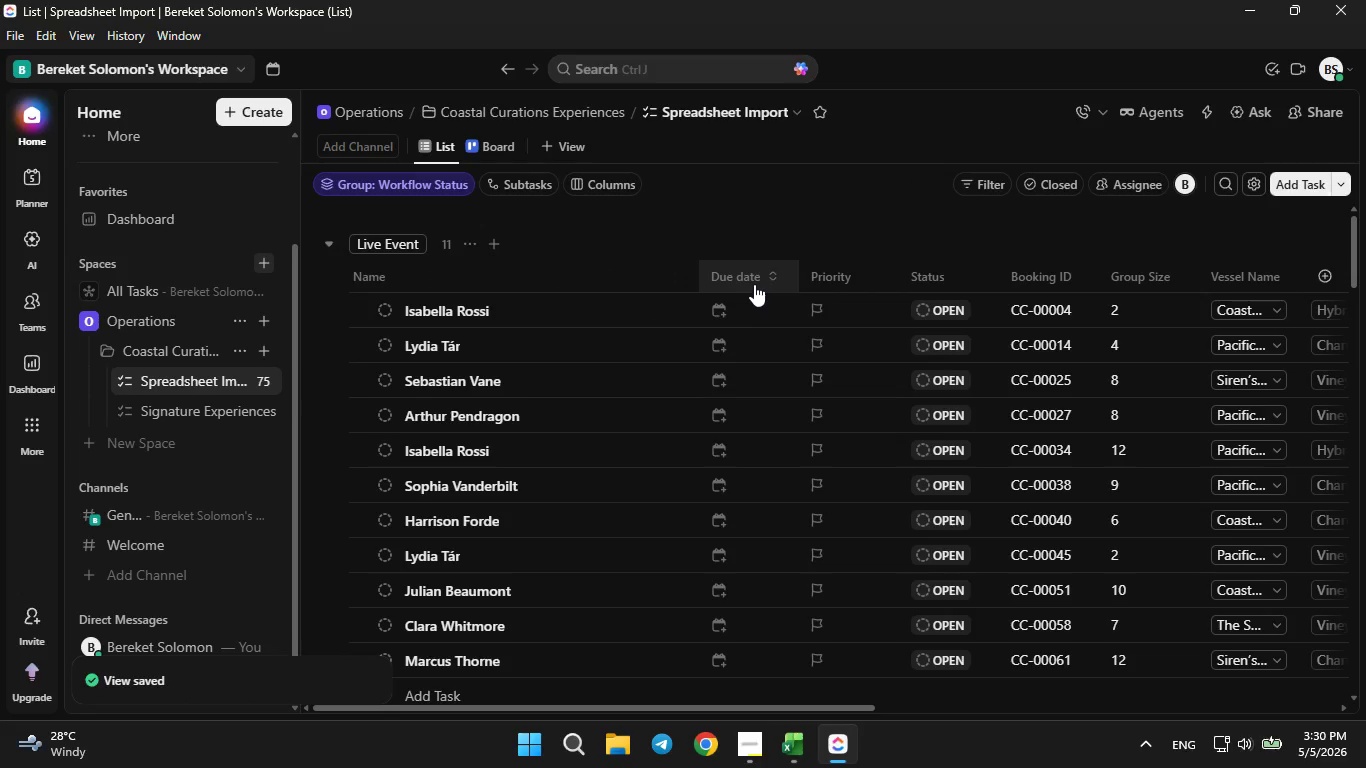 
right_click([753, 282])
 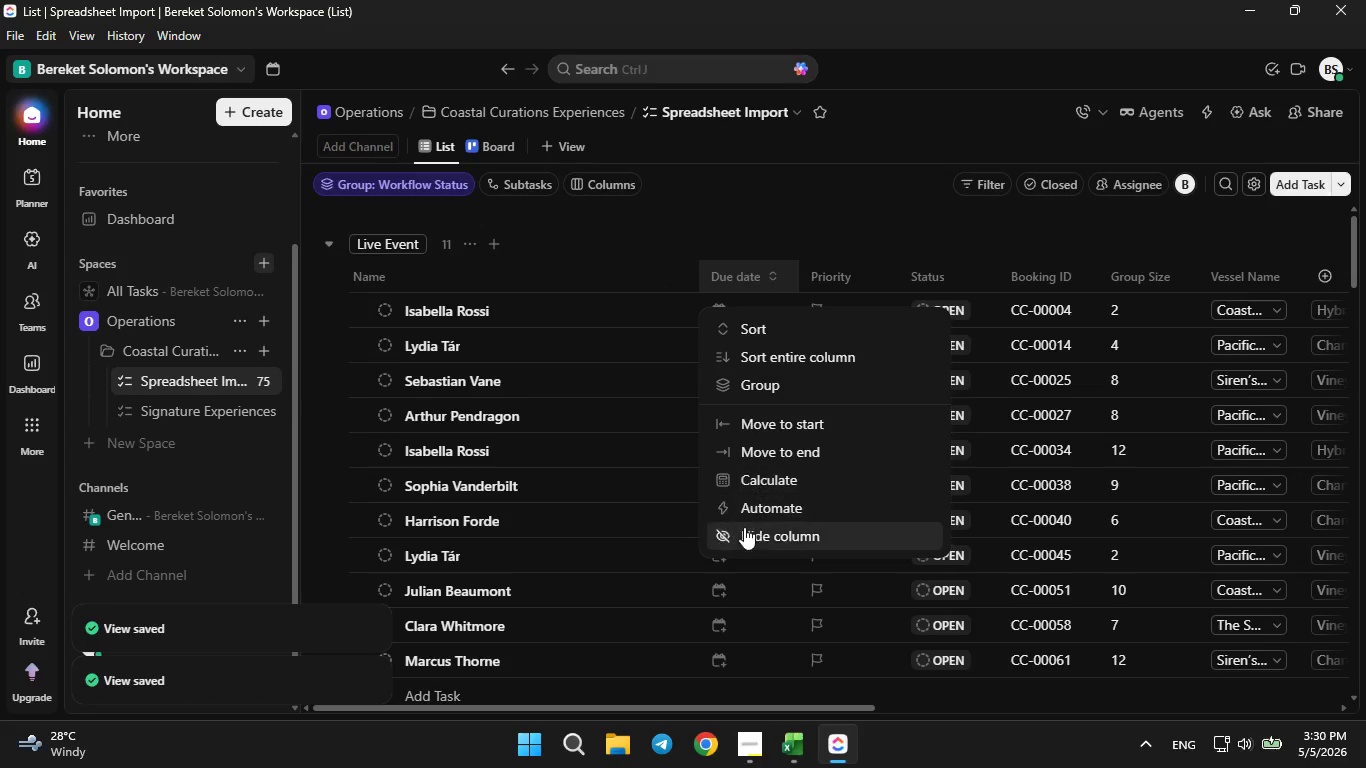 
left_click([744, 530])
 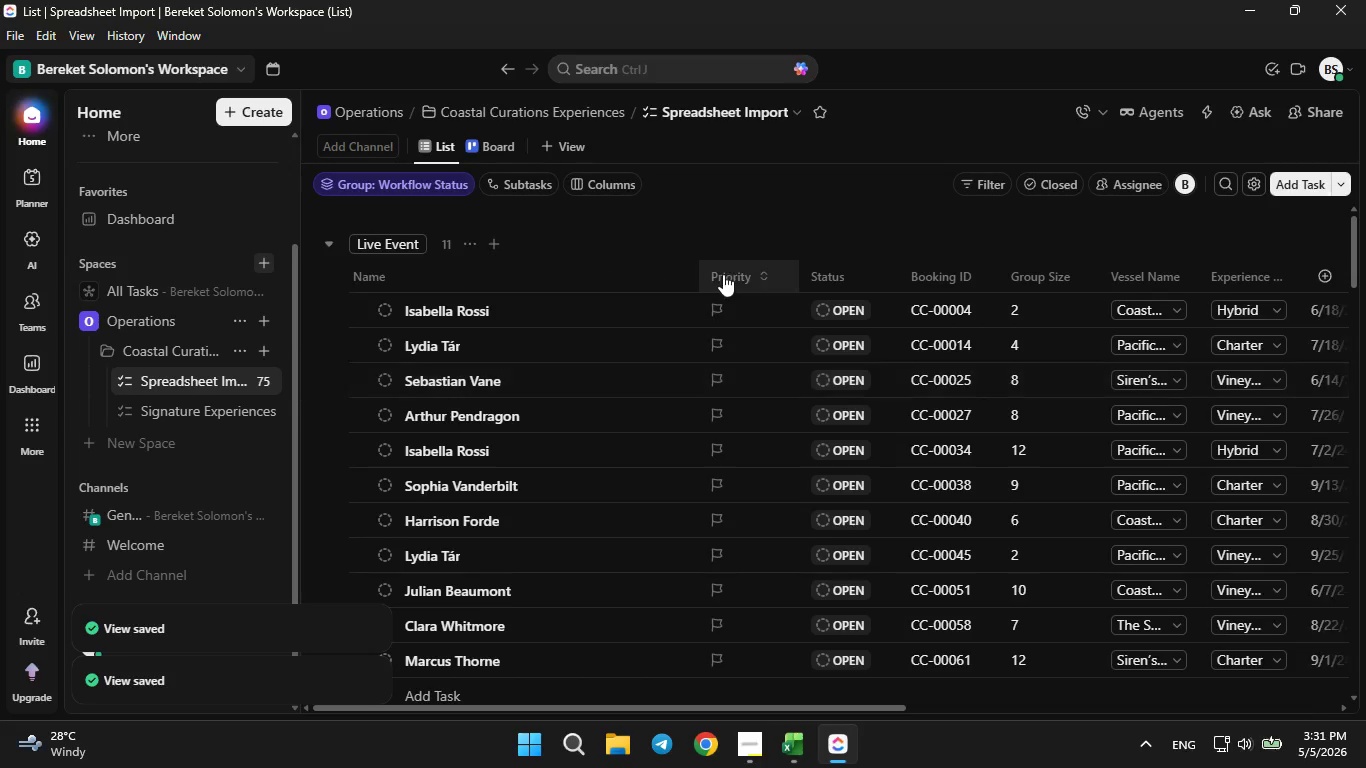 
right_click([723, 273])
 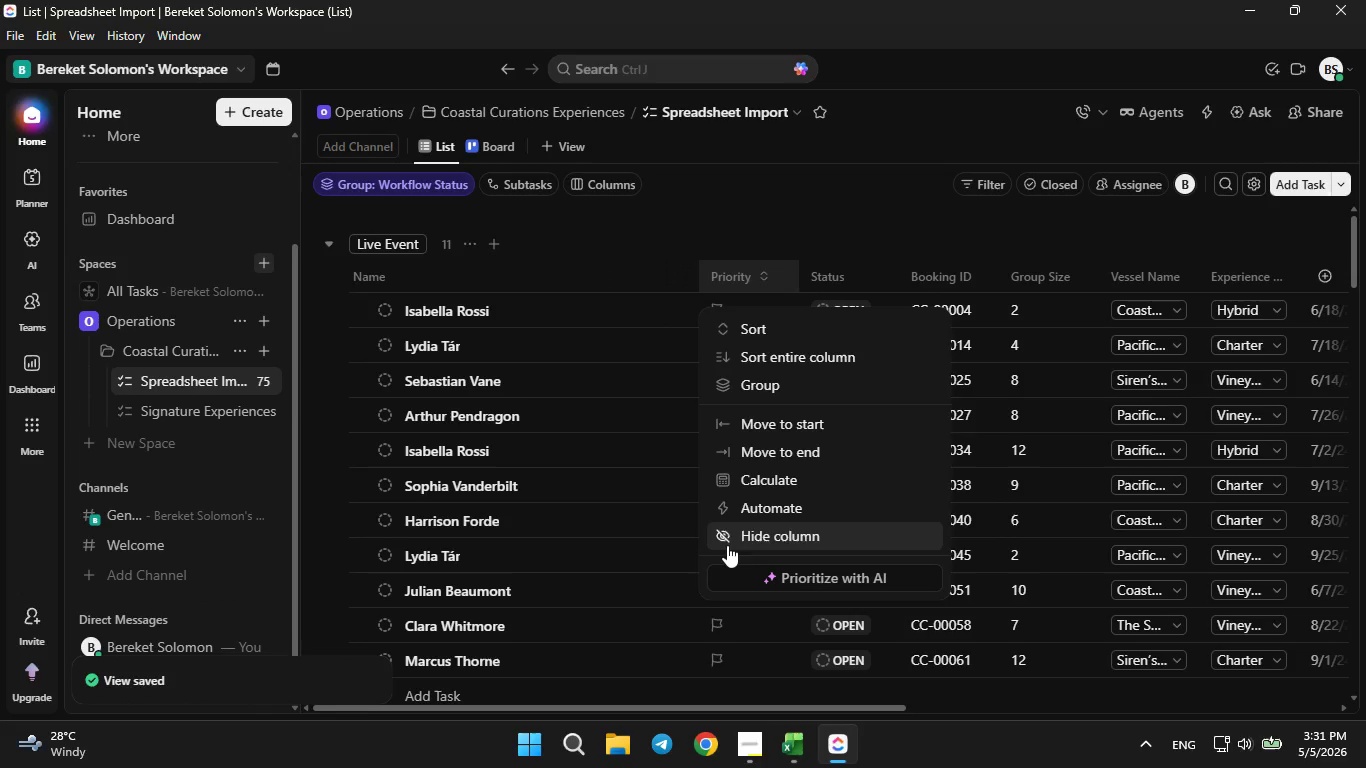 
left_click([731, 537])
 